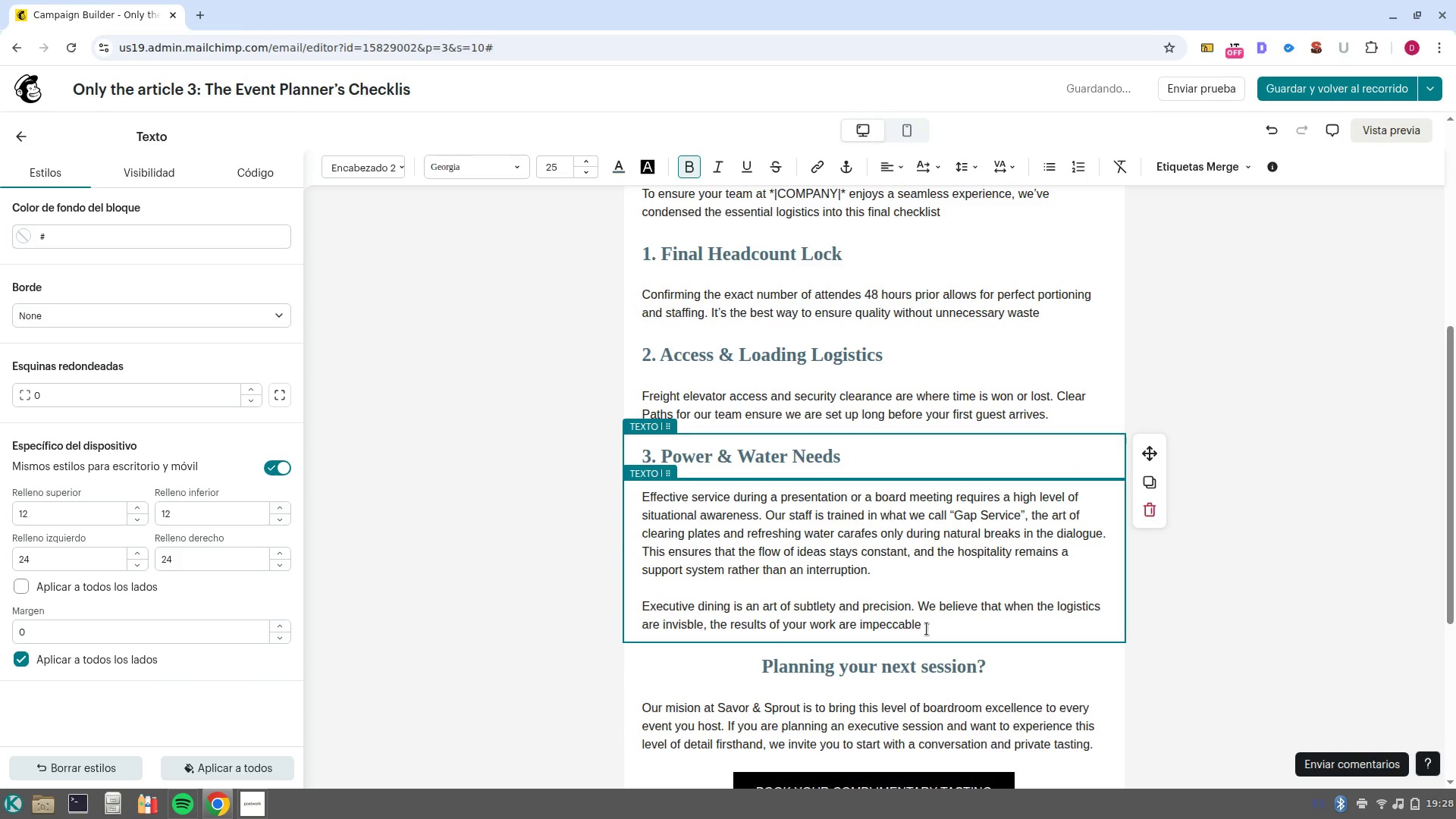 
left_click_drag(start_coordinate=[933, 626], to_coordinate=[628, 500])
 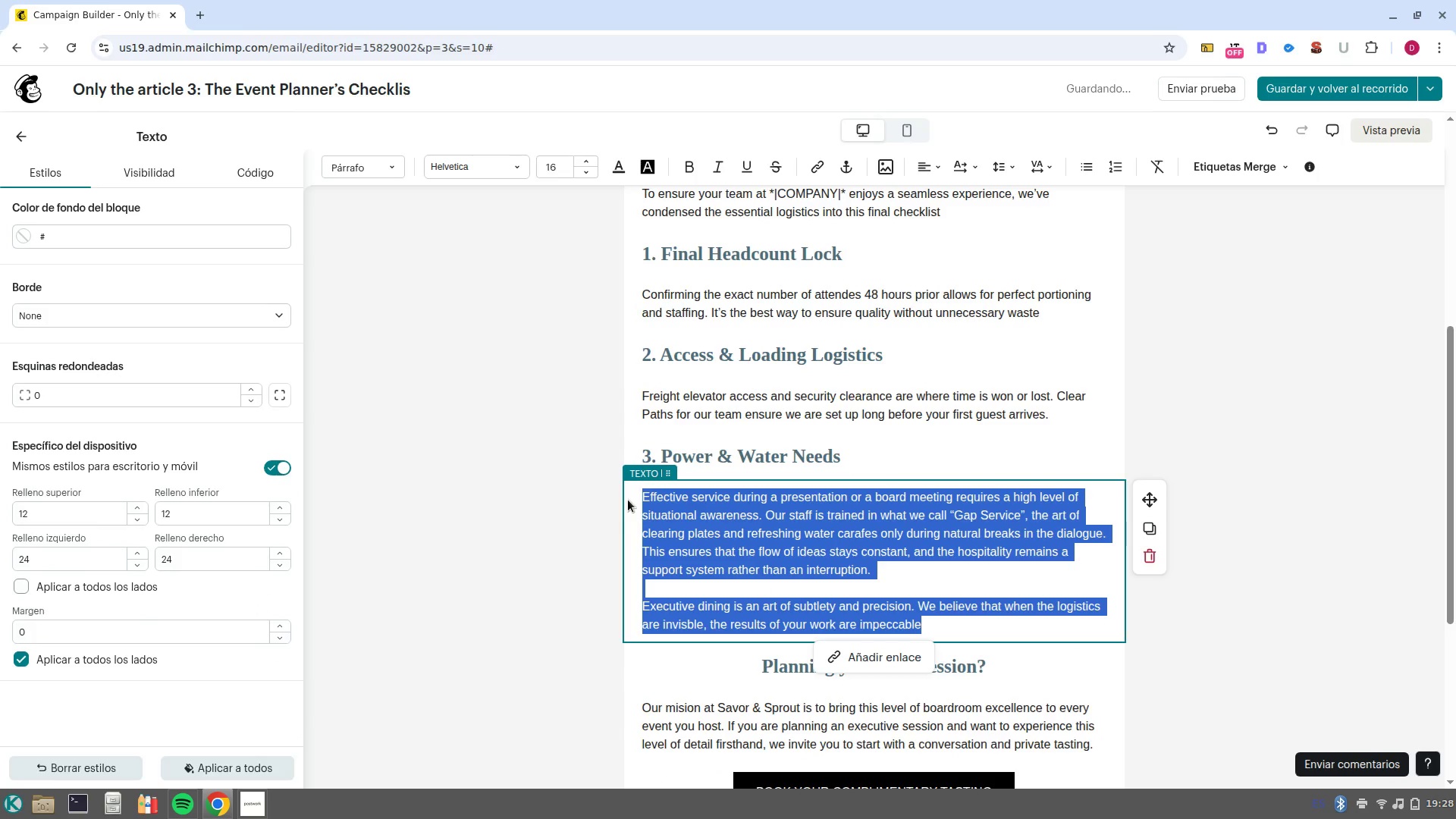 
key(Backspace)
type(Coffe service and on/site plating require specific infrastructure)
 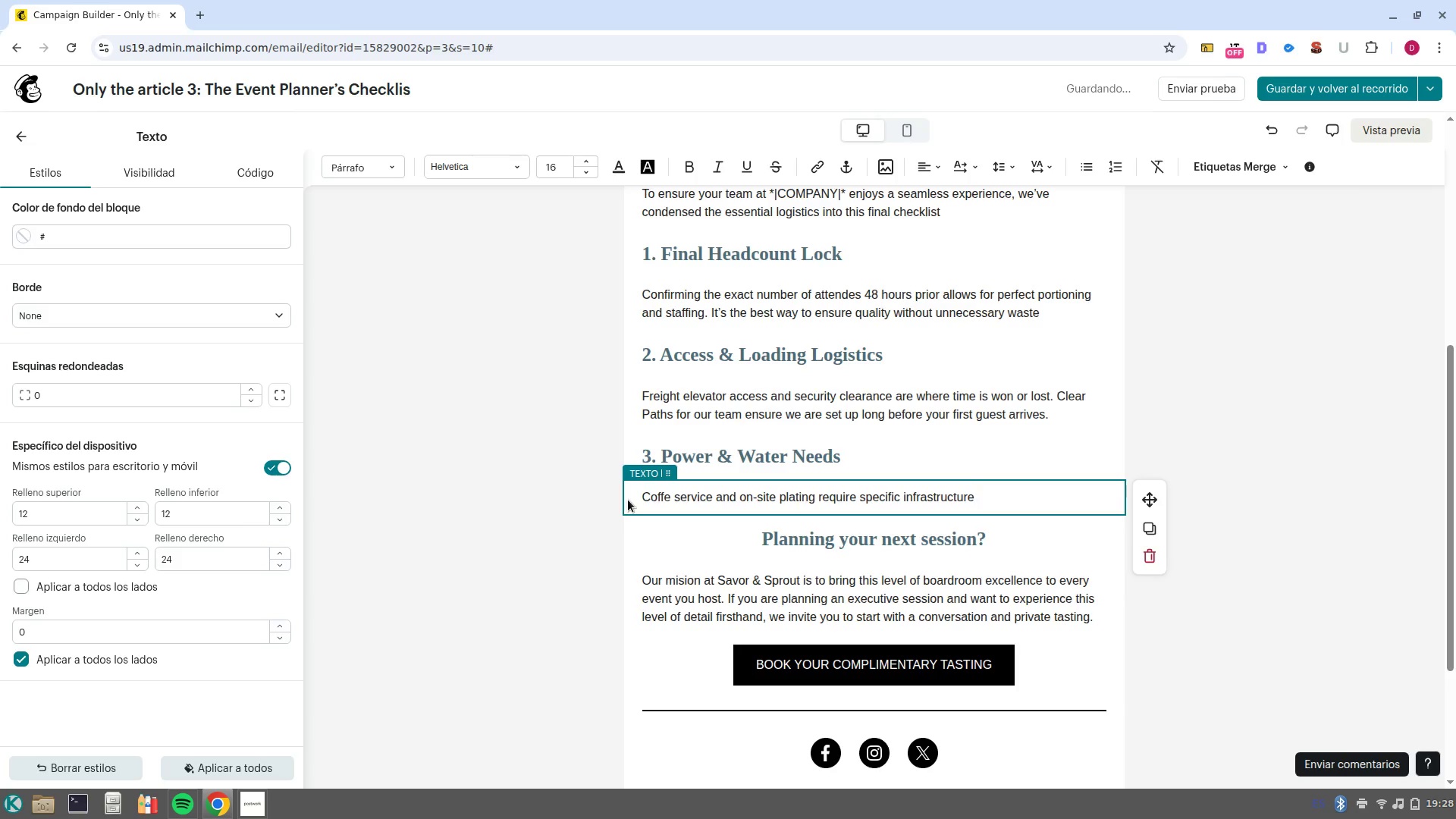 
type(. Early confirmation of power out)
 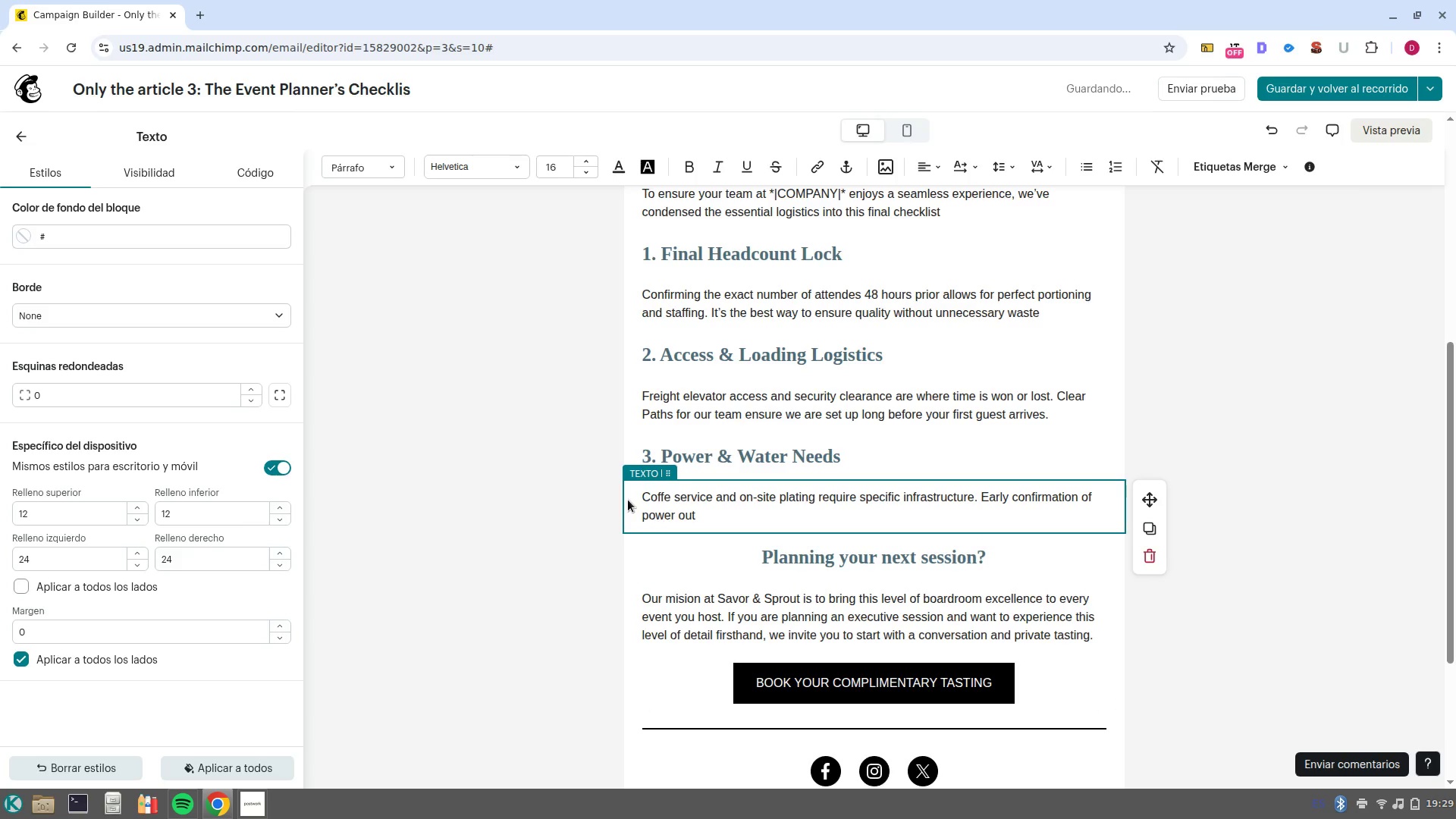 
key(L)
 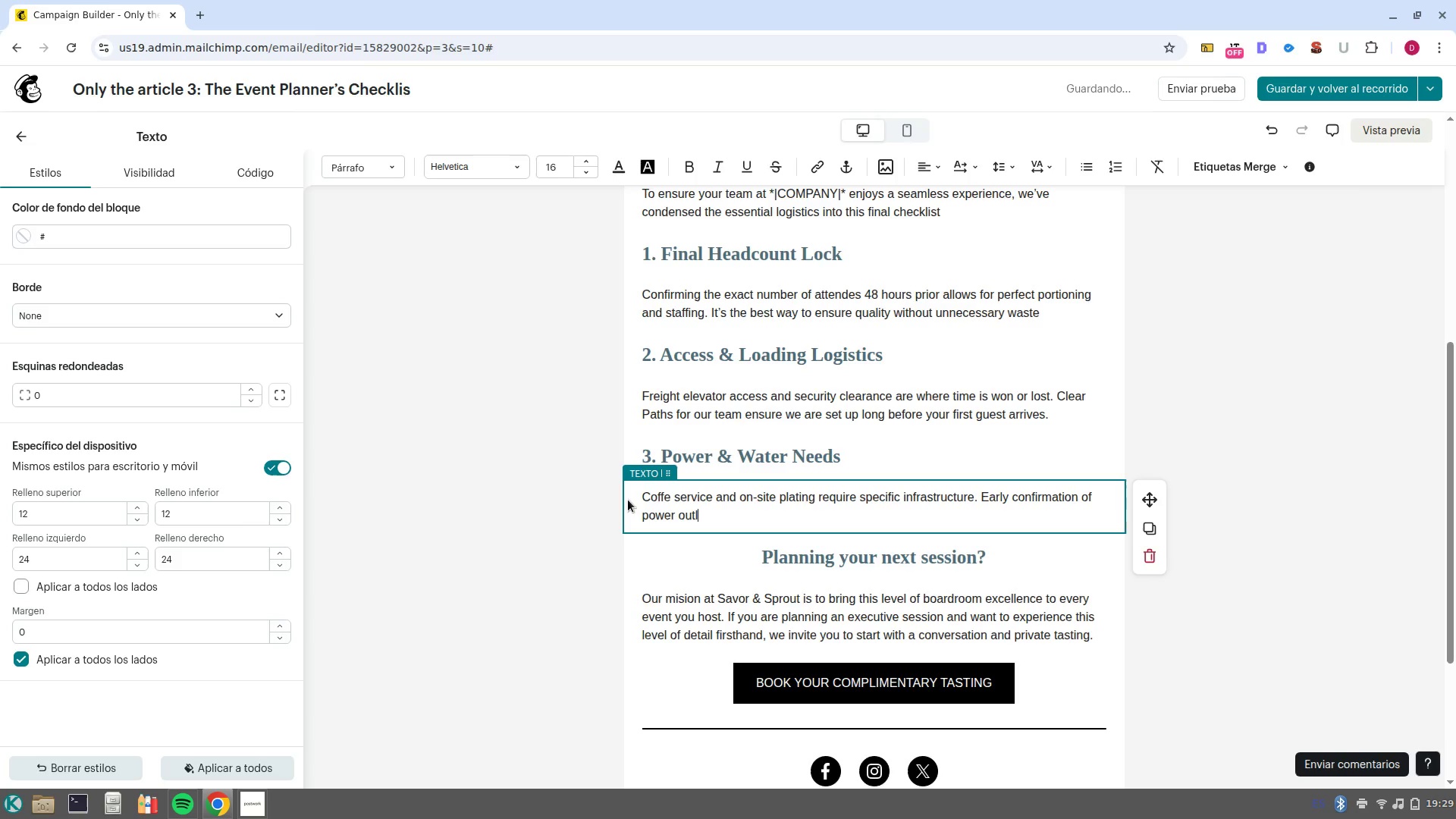 
type(ets and water sources makes our team completely )
 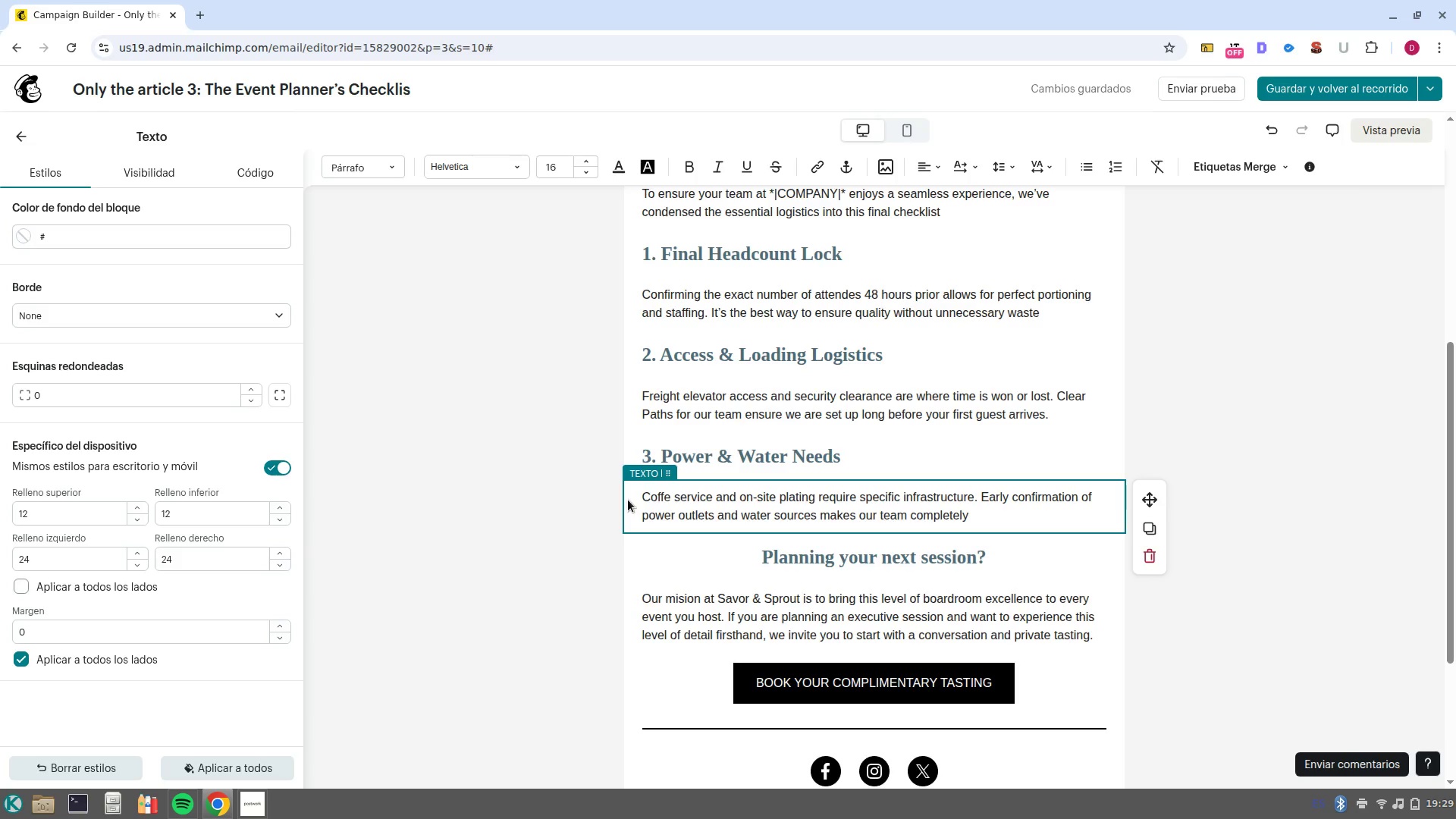 
wait(7.87)
 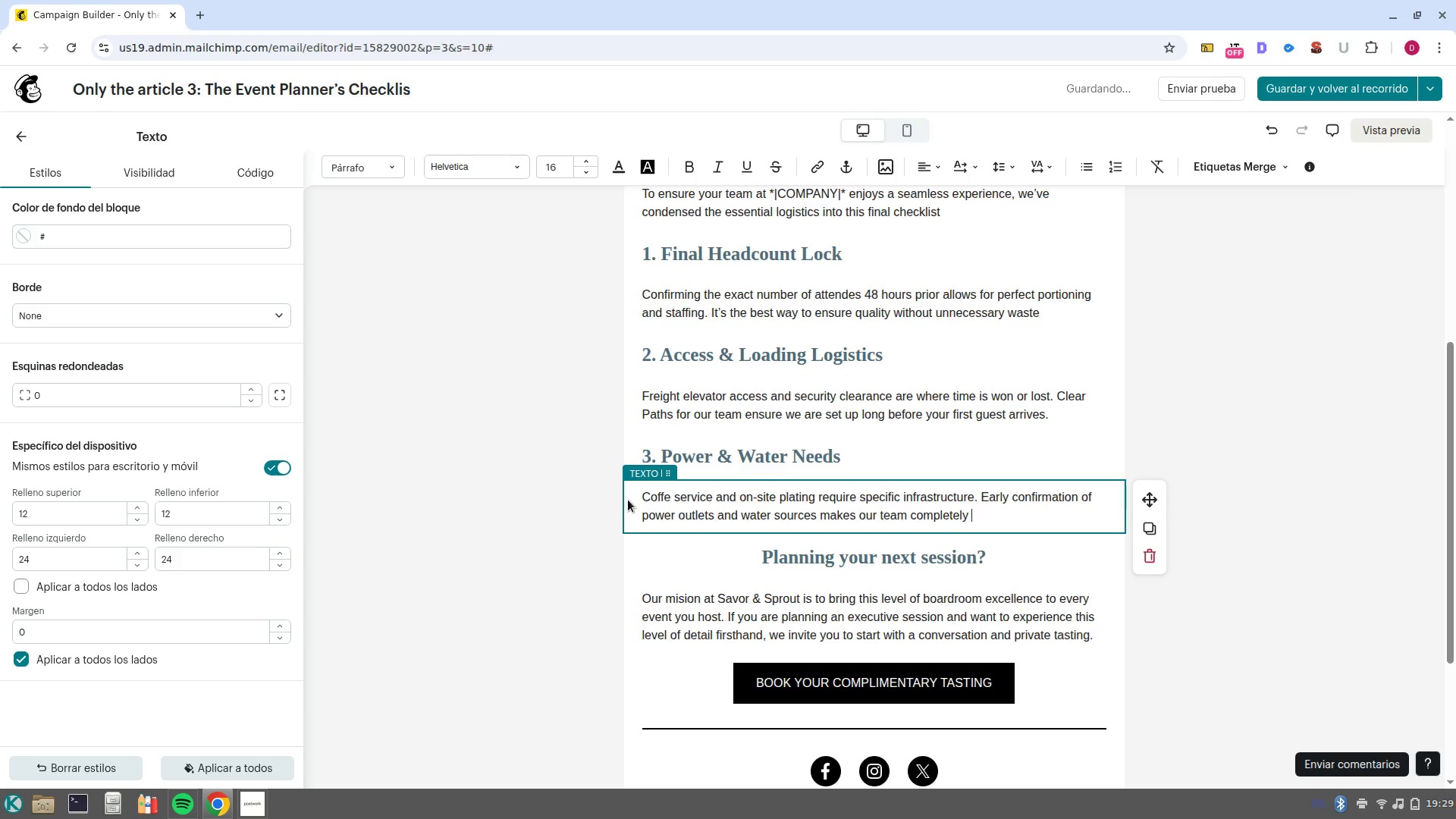 
type(self/sufficient in your space/.)
key(Backspace)
key(Backspace)
type(.)
 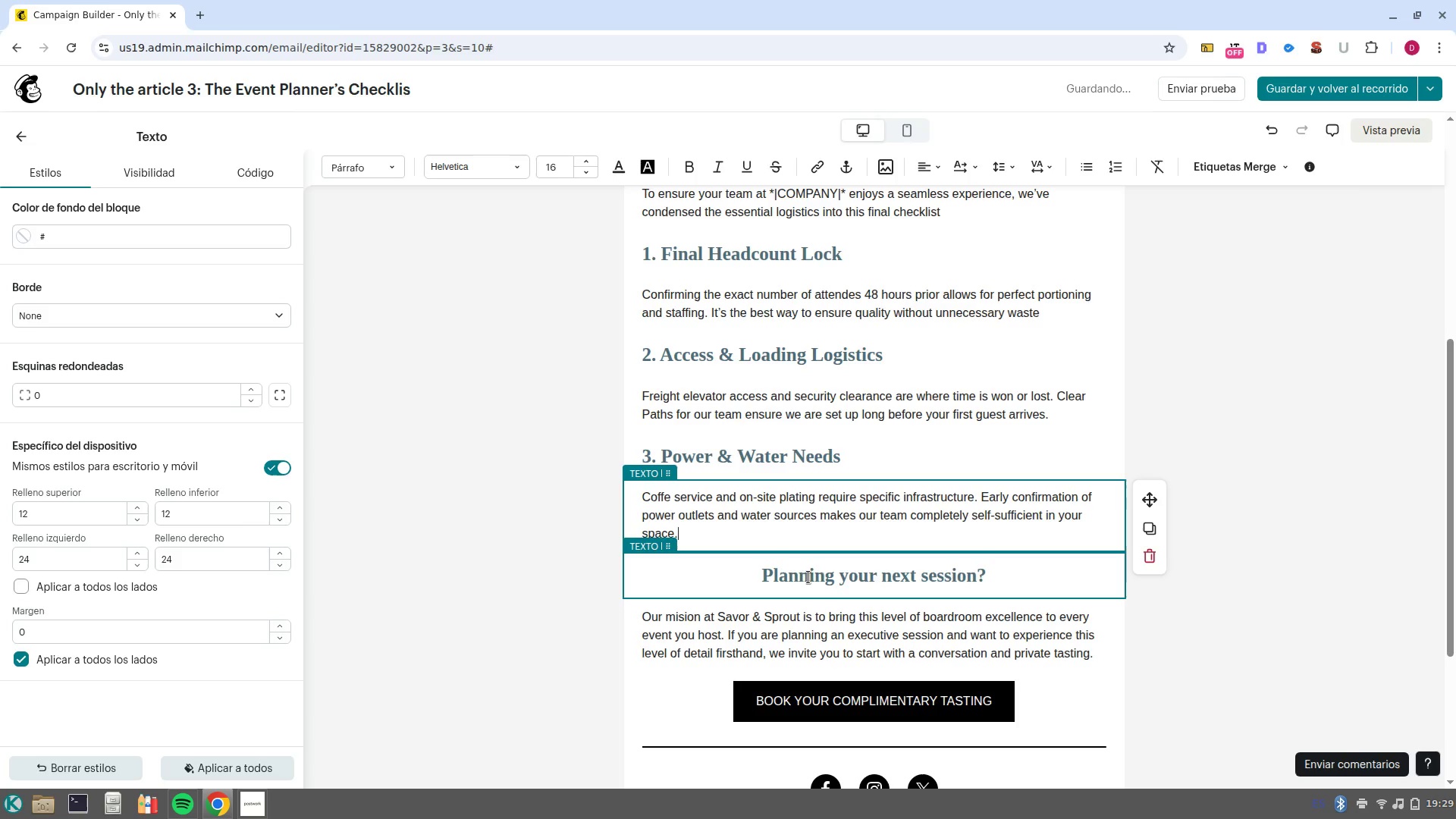 
left_click([764, 576])
 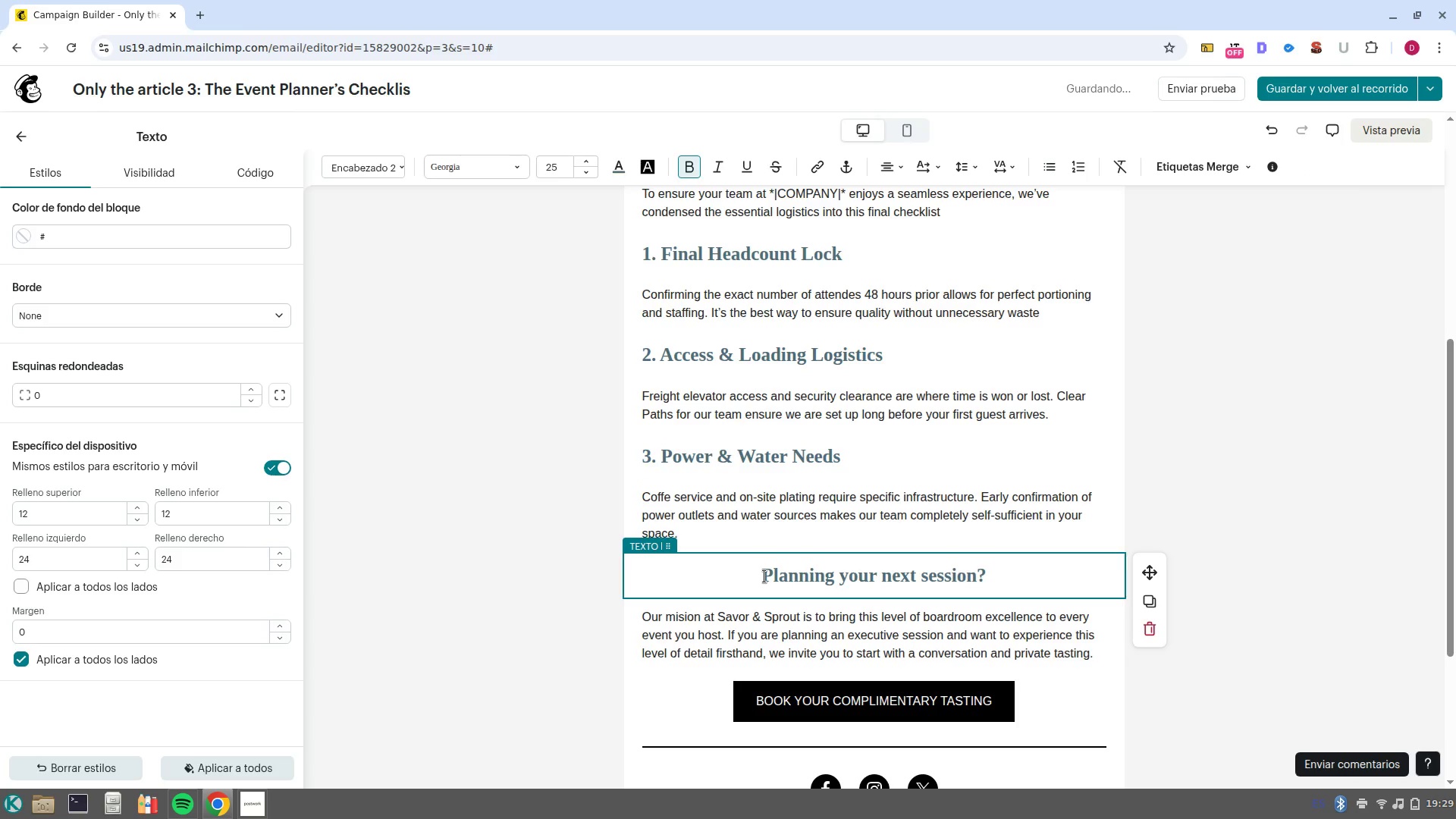 
key(Backspace)
 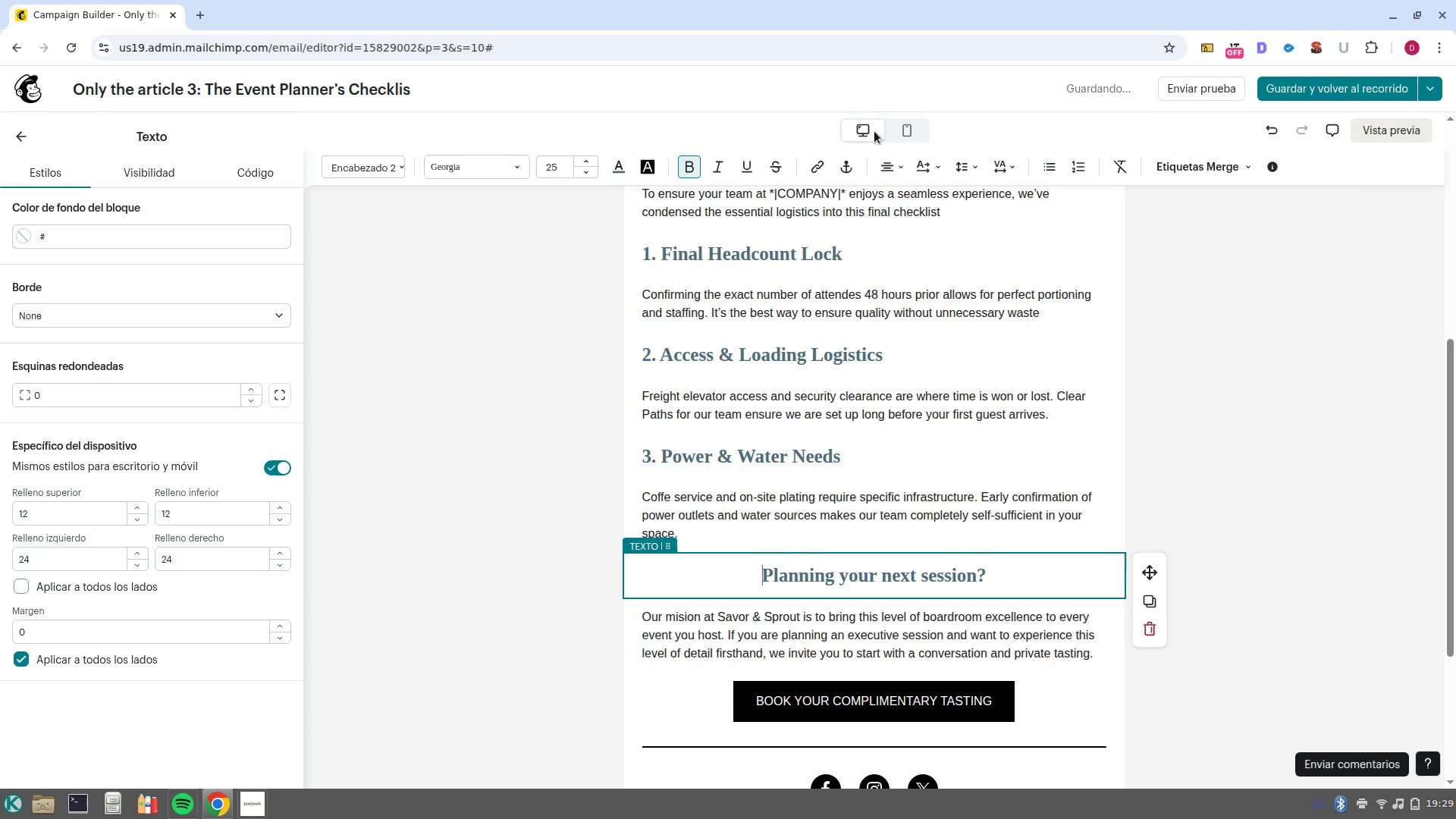 
left_click([880, 162])
 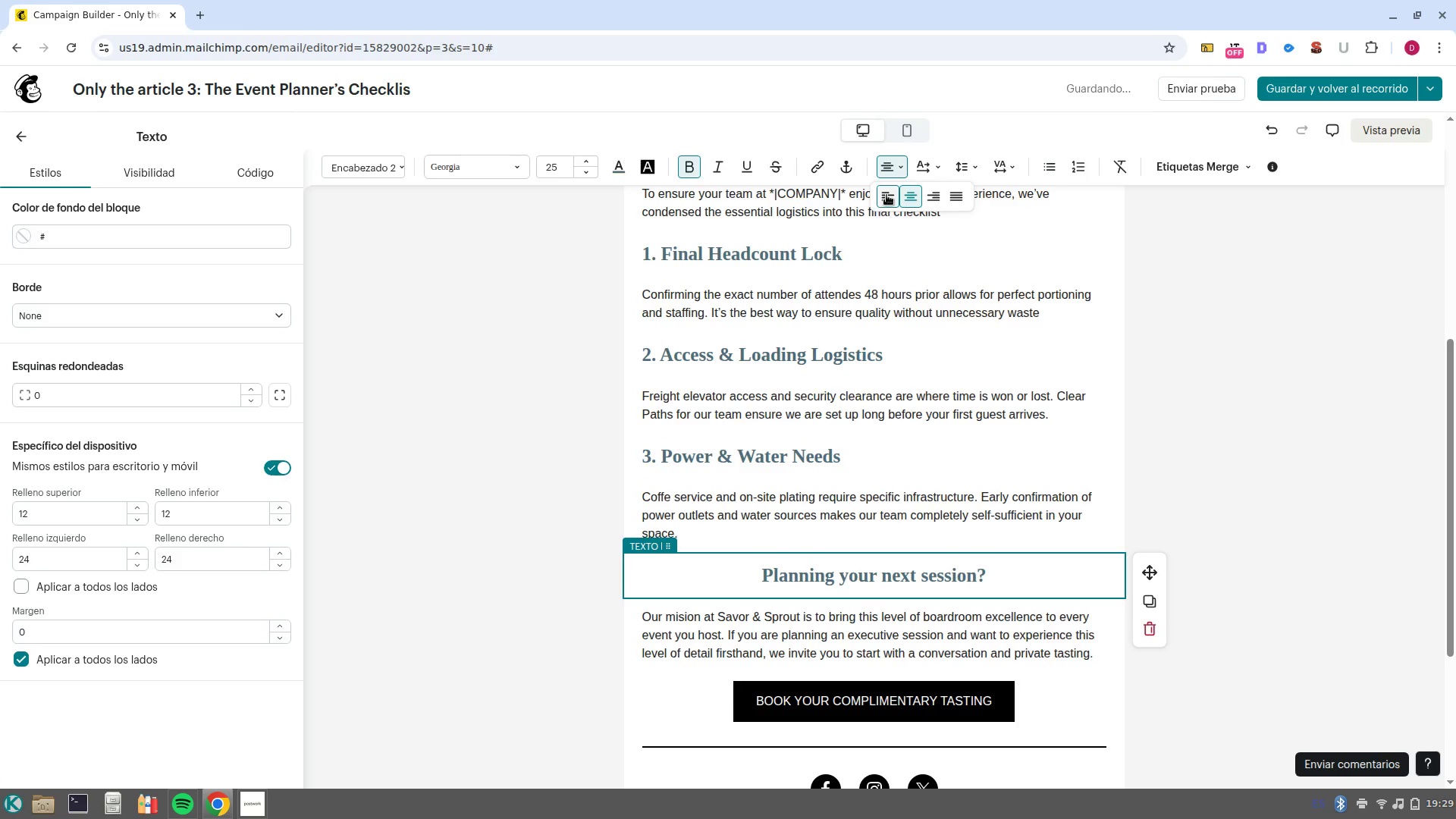 
left_click([886, 195])
 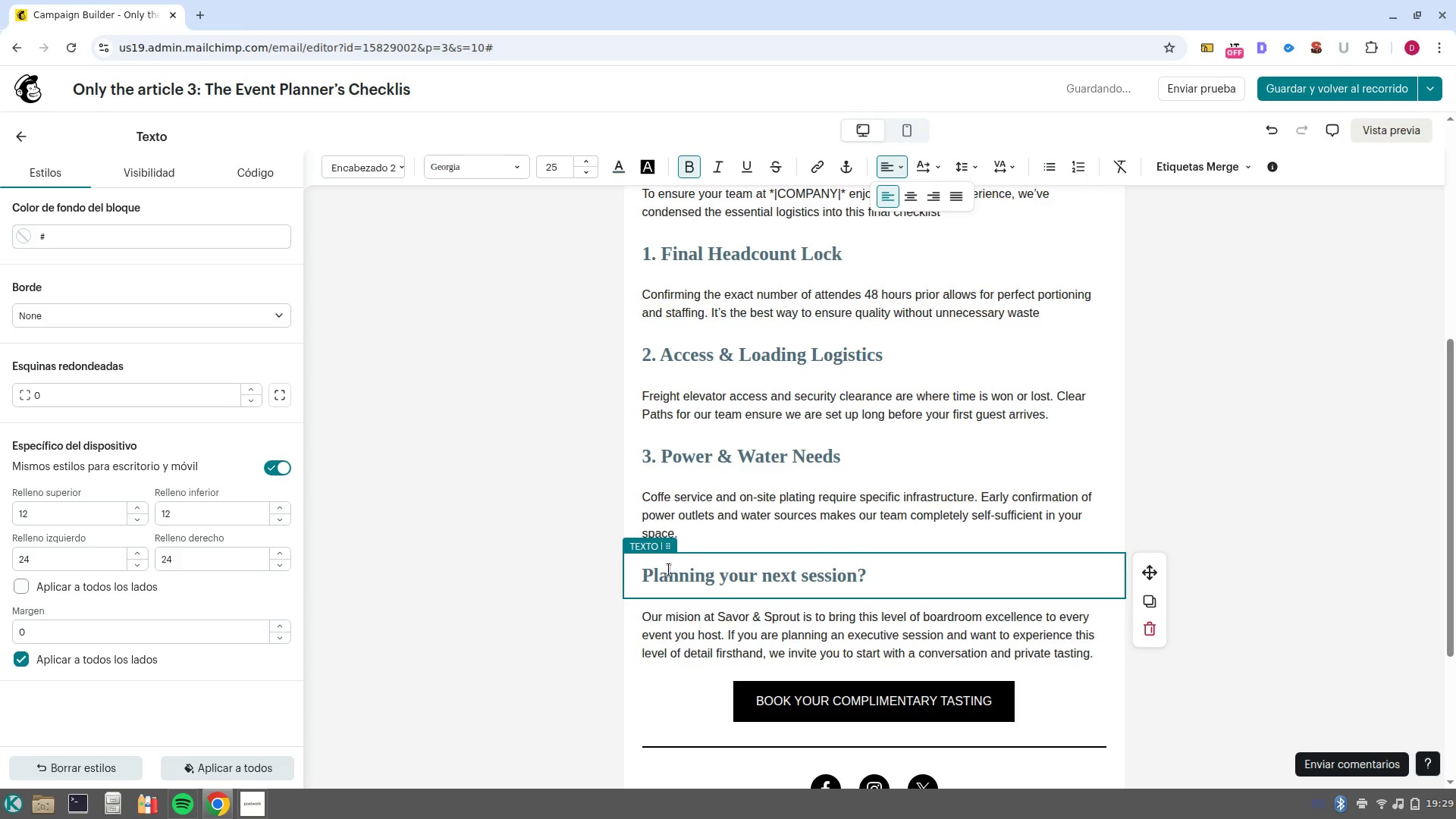 
key(4)
 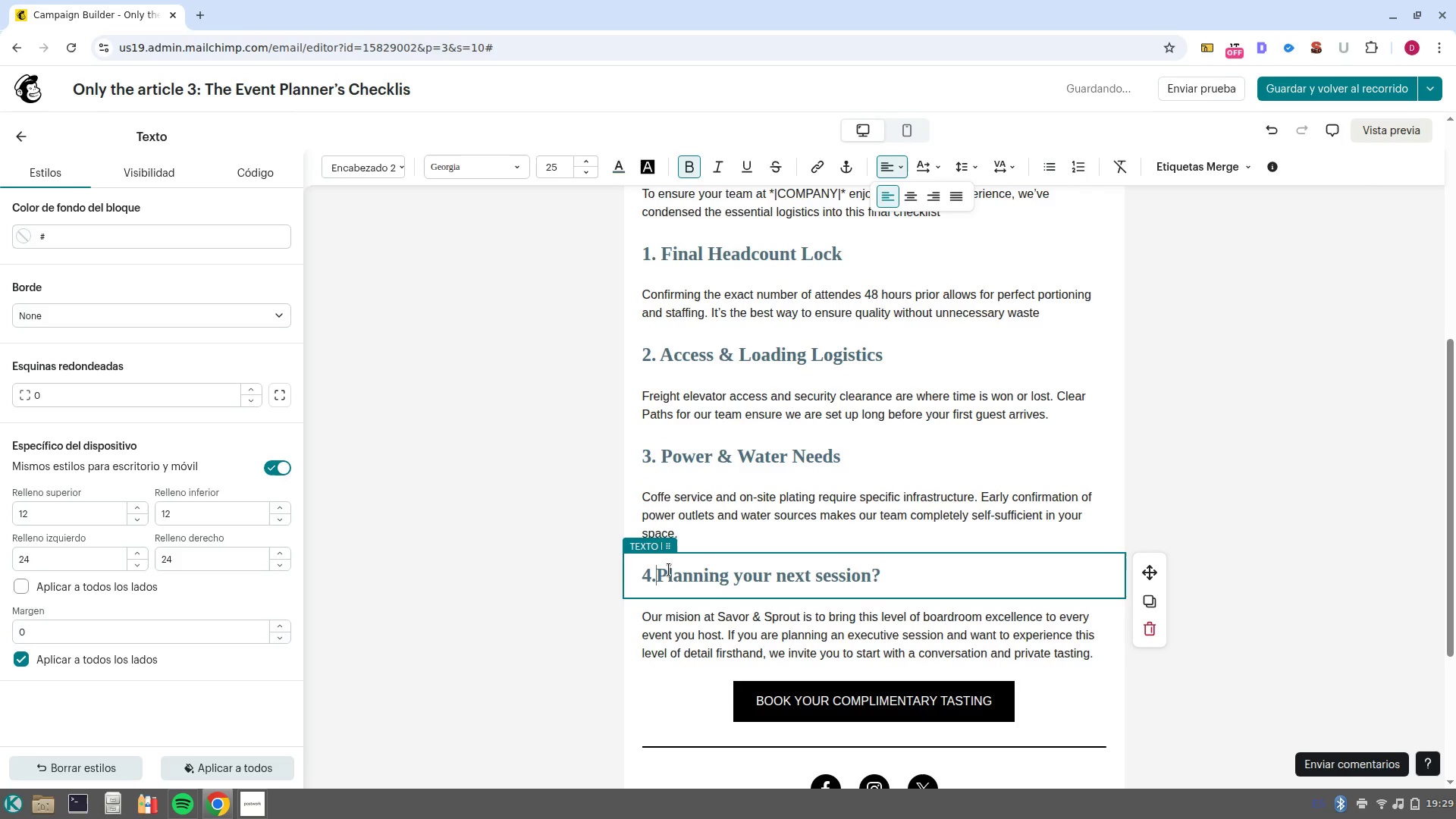 
key(Period)
 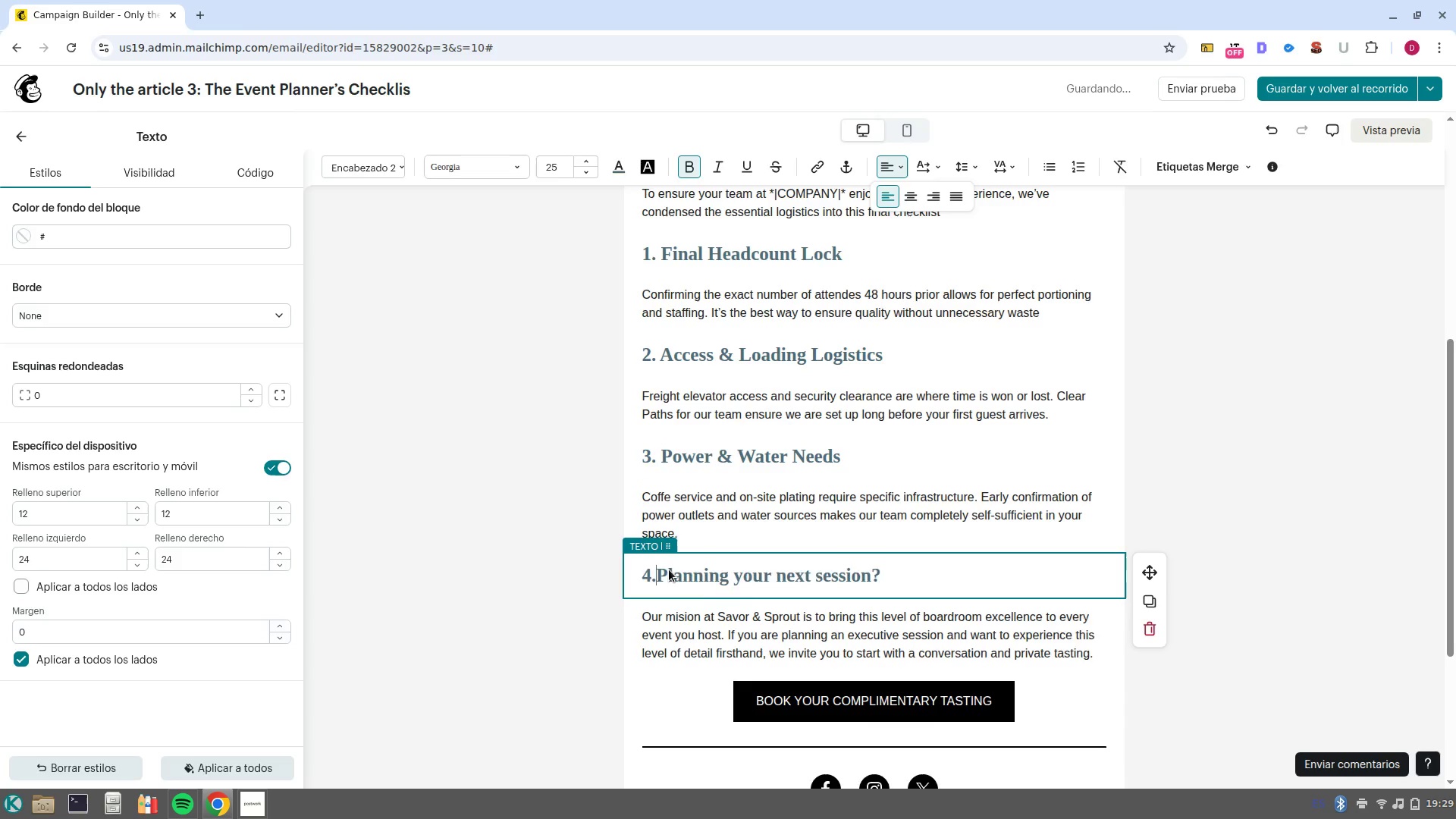 
key(Space)
 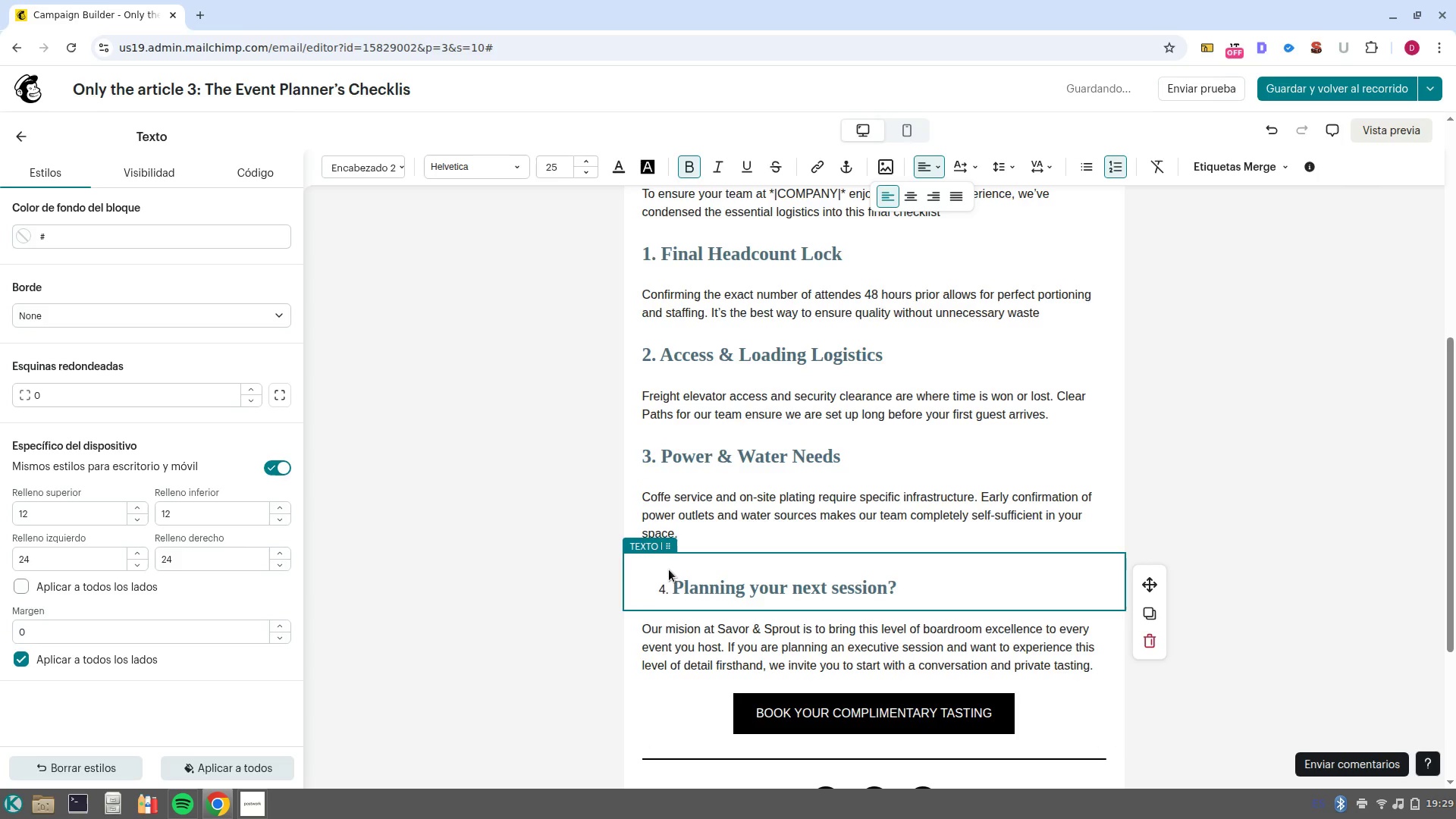 
key(Backspace)
 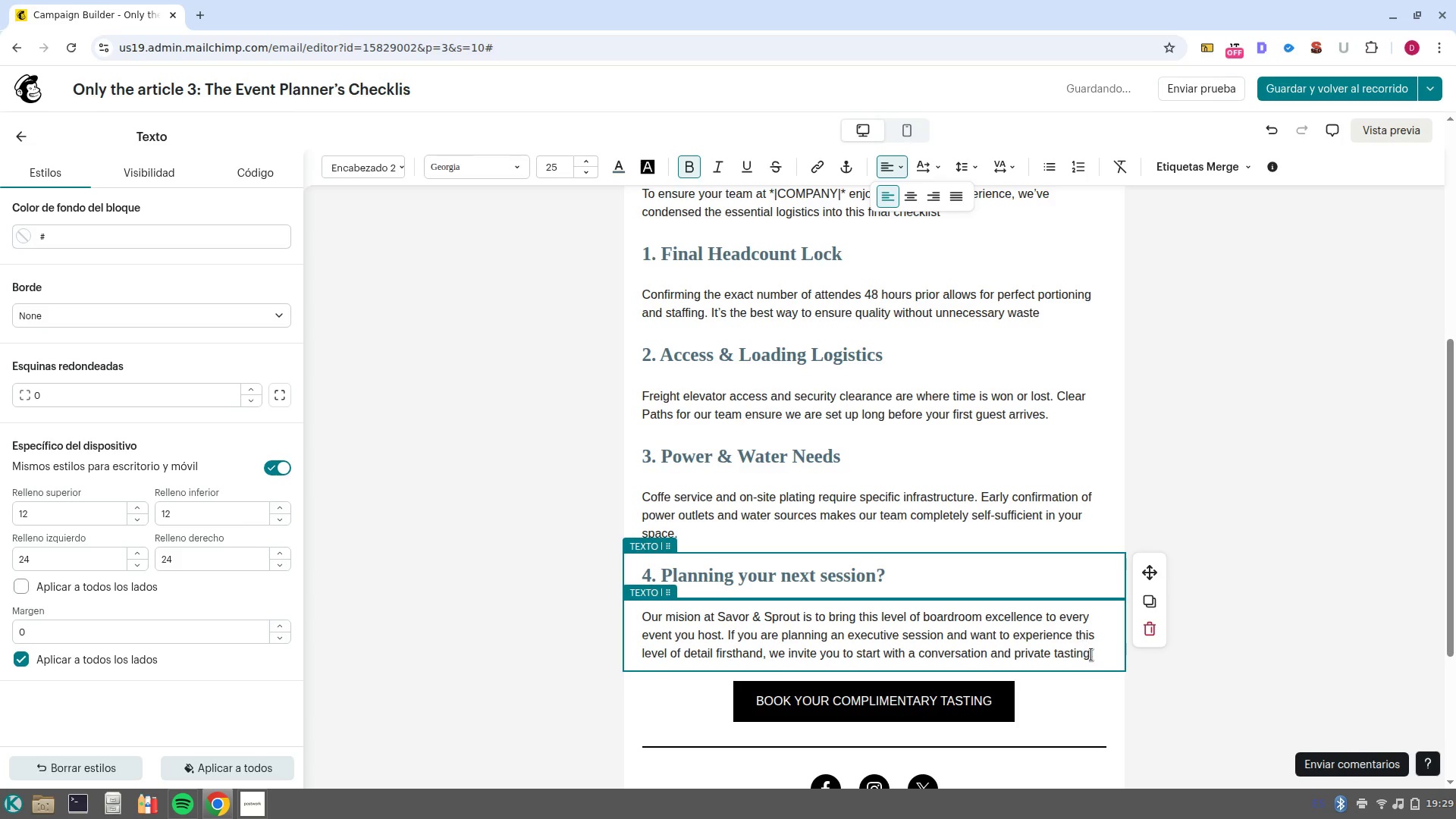 
left_click_drag(start_coordinate=[1093, 657], to_coordinate=[662, 613])
 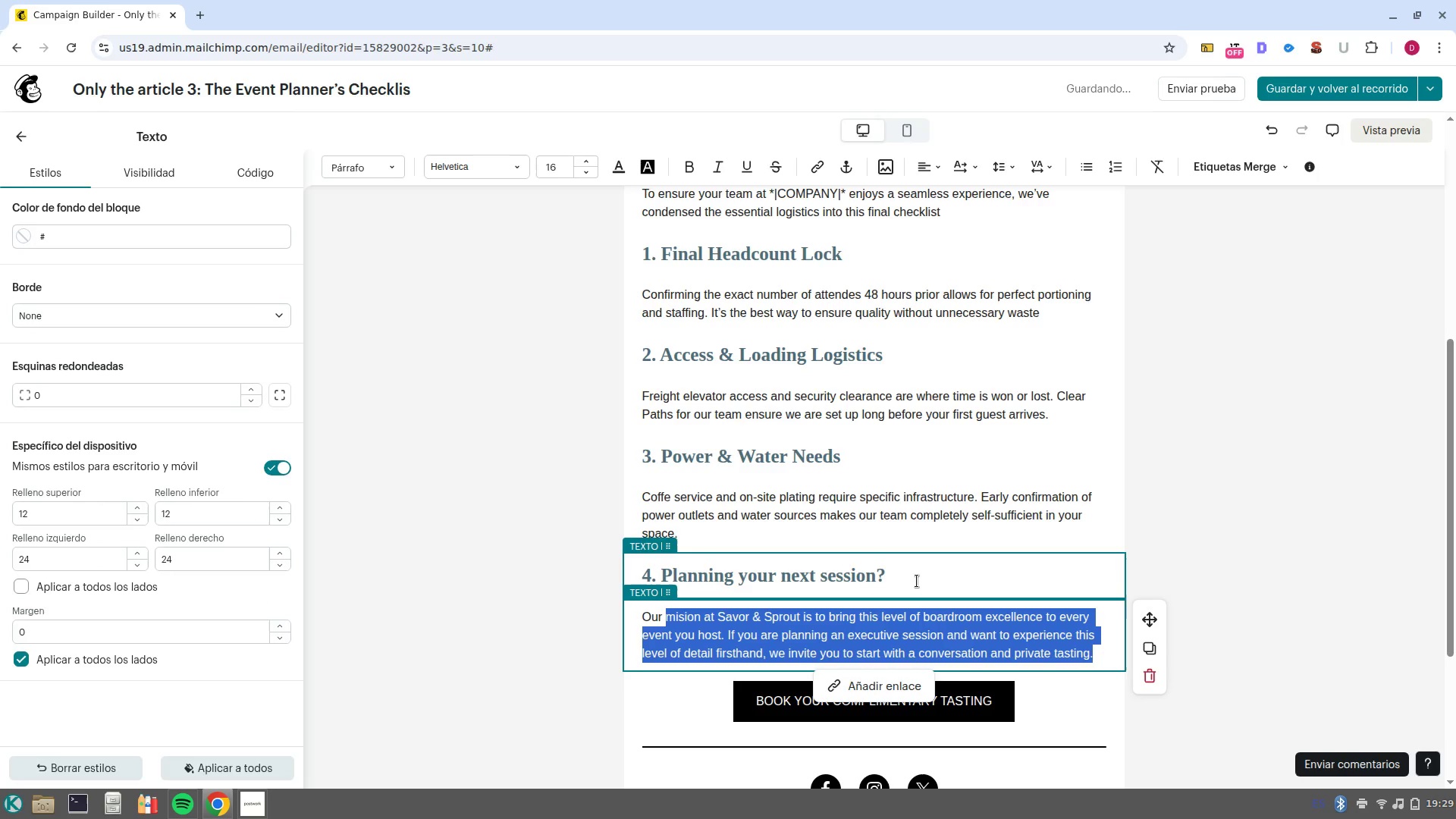 
left_click_drag(start_coordinate=[917, 581], to_coordinate=[664, 580])
 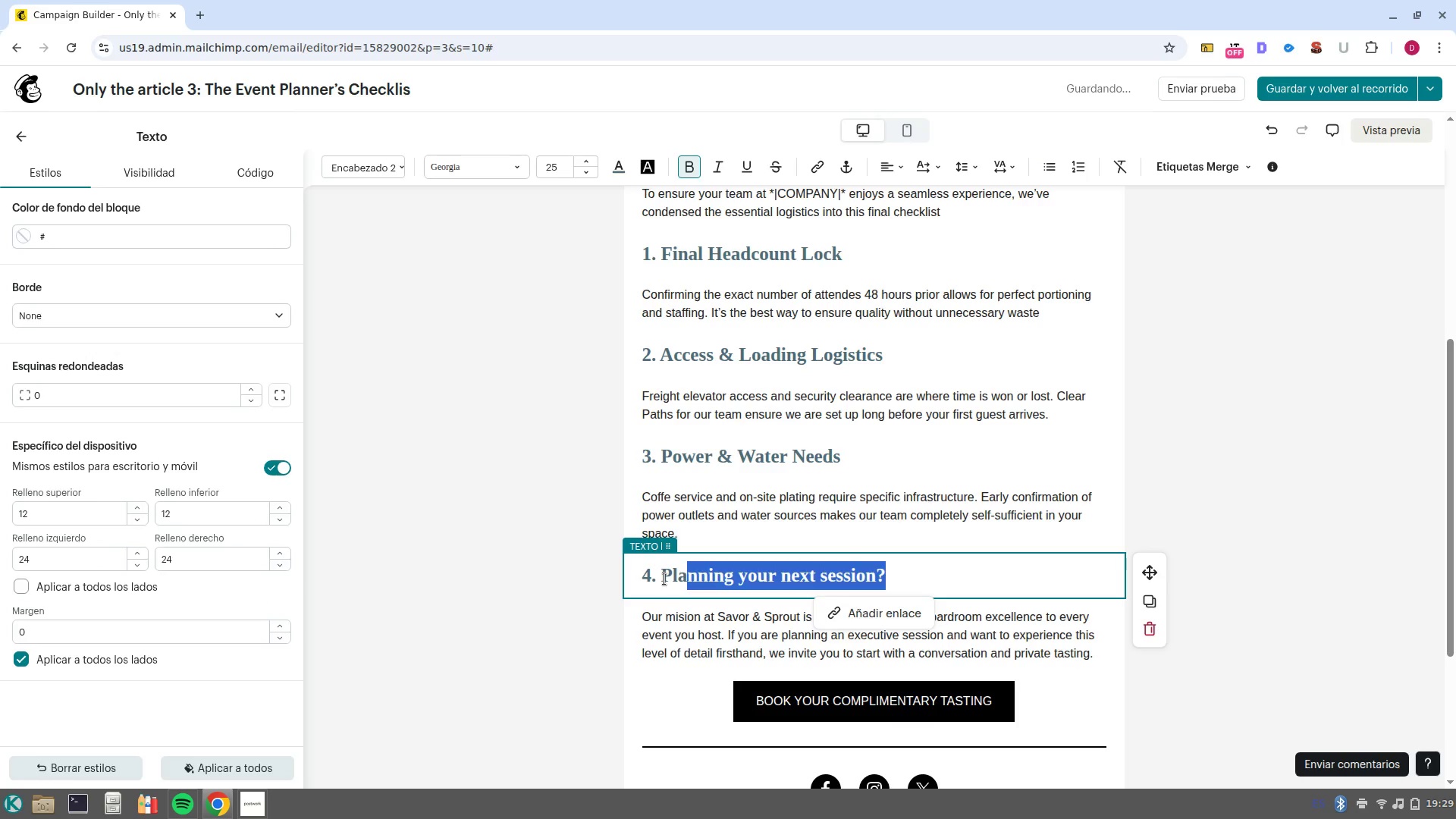 
key(Backspace)
 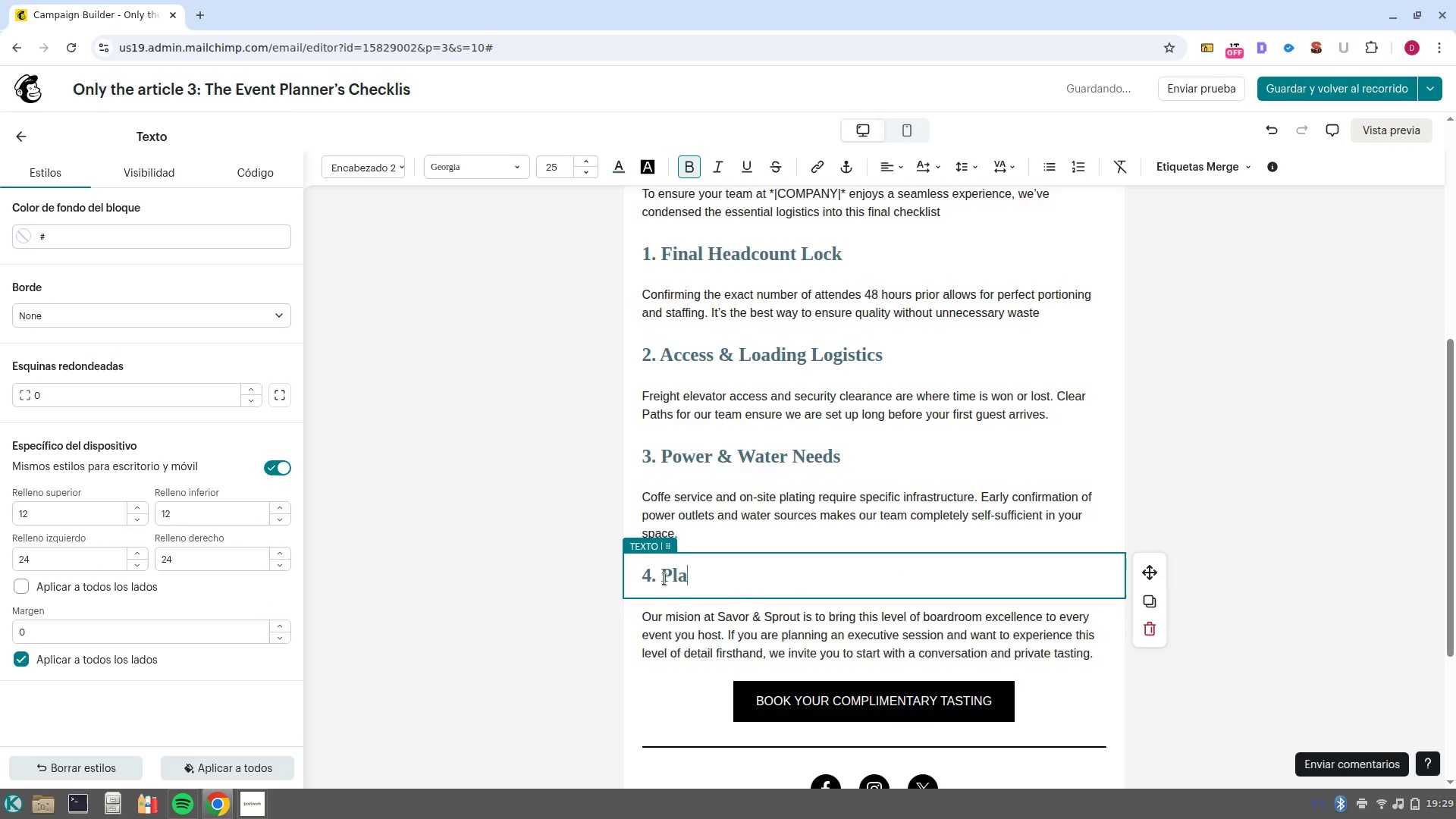 
key(Control+Backspace)
 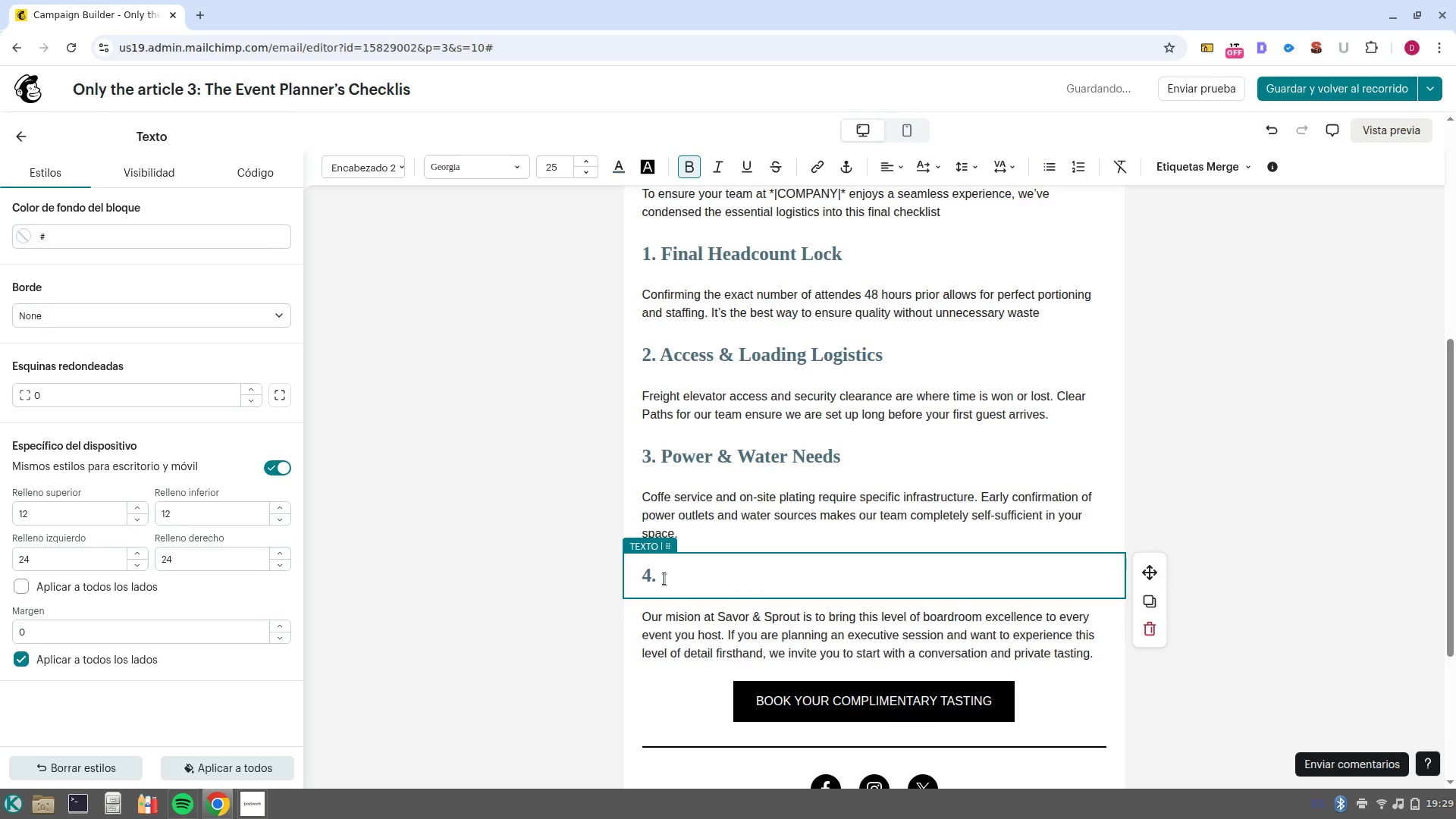 
type(Last )
key(Backspace)
type(/ Minute Dietary Shifts)
 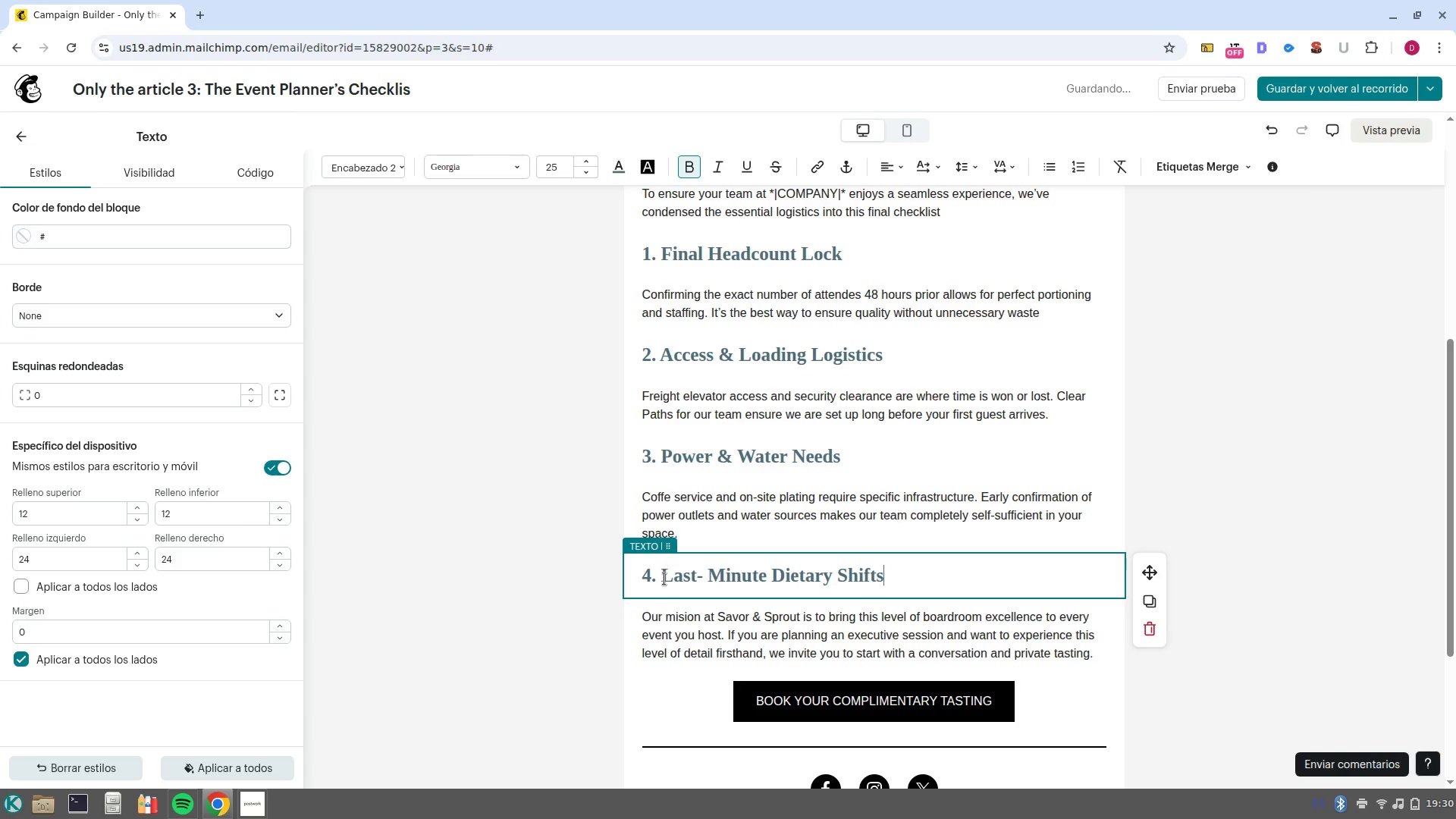 
left_click_drag(start_coordinate=[1105, 656], to_coordinate=[641, 614])
 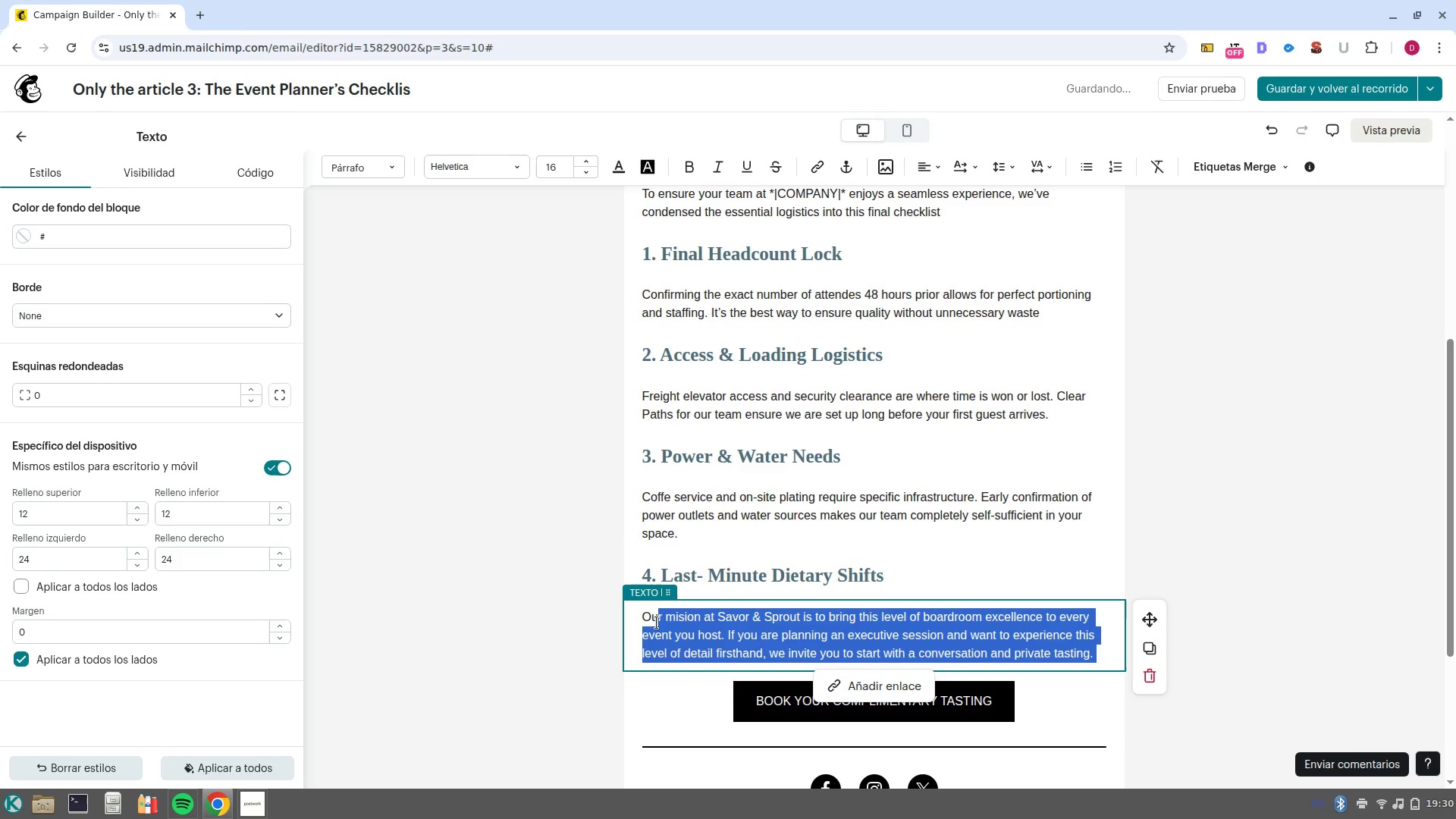 
type(Event the)
 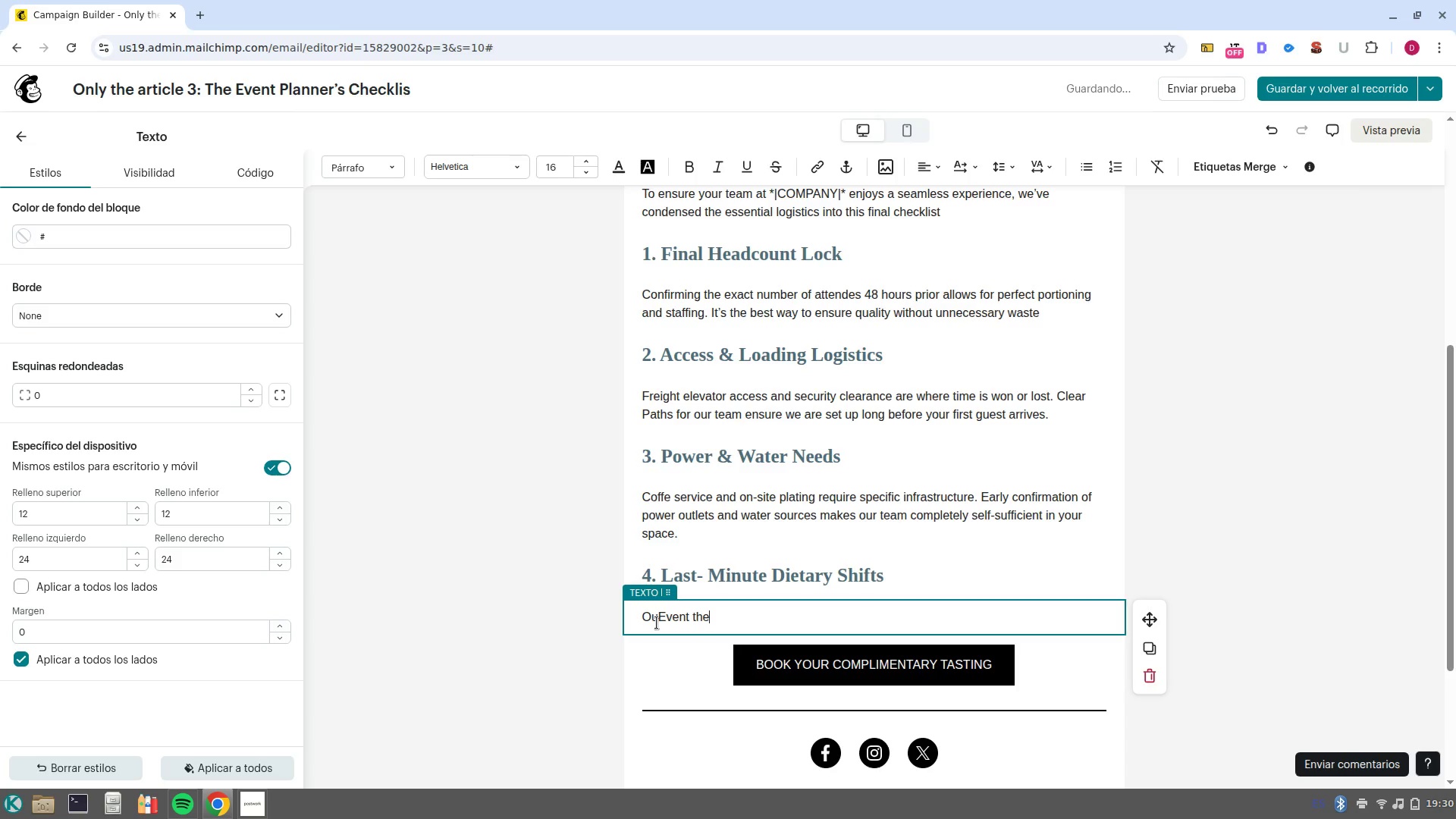 
left_click([657, 622])
 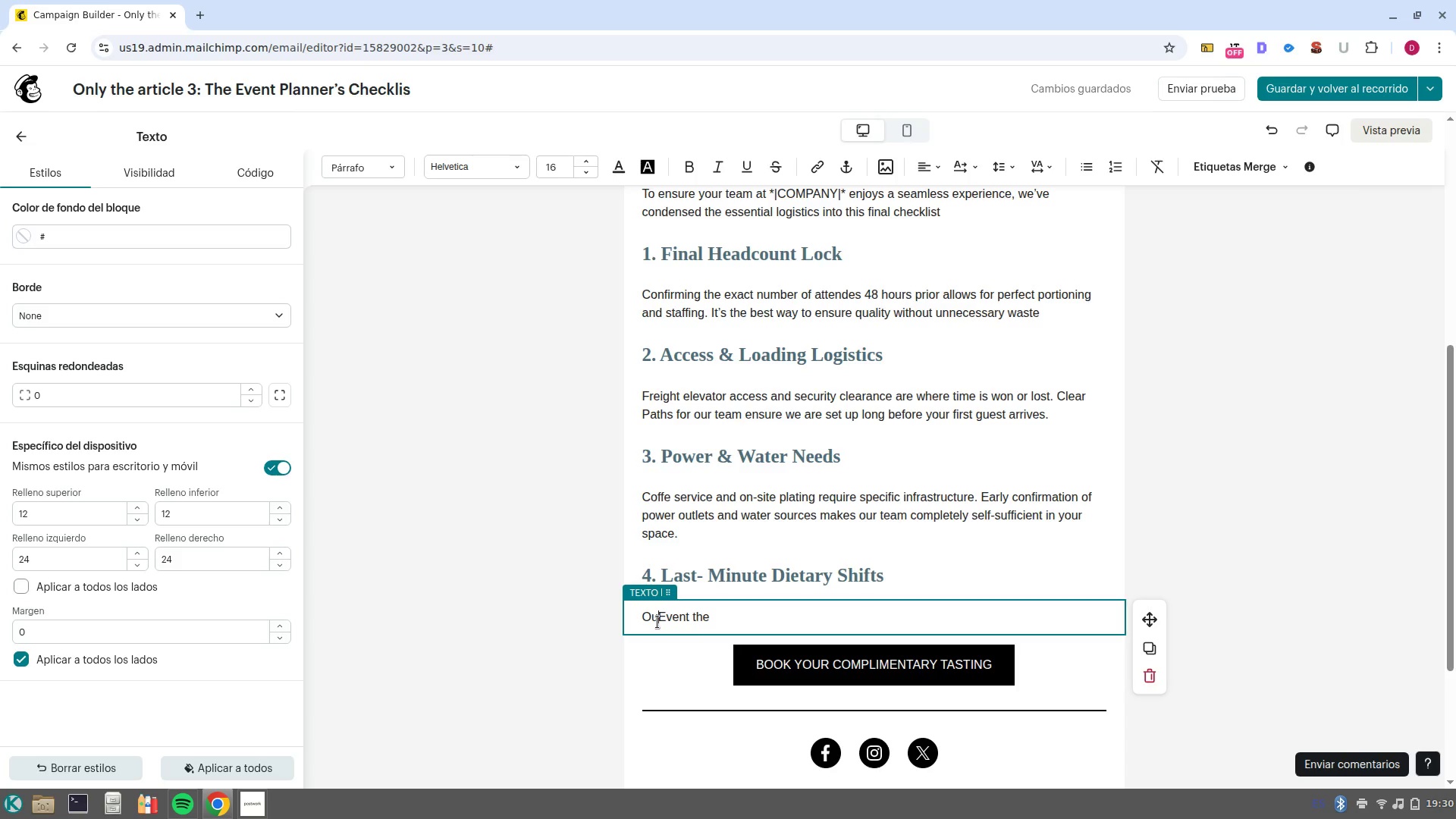 
key(Control+Backspace)
 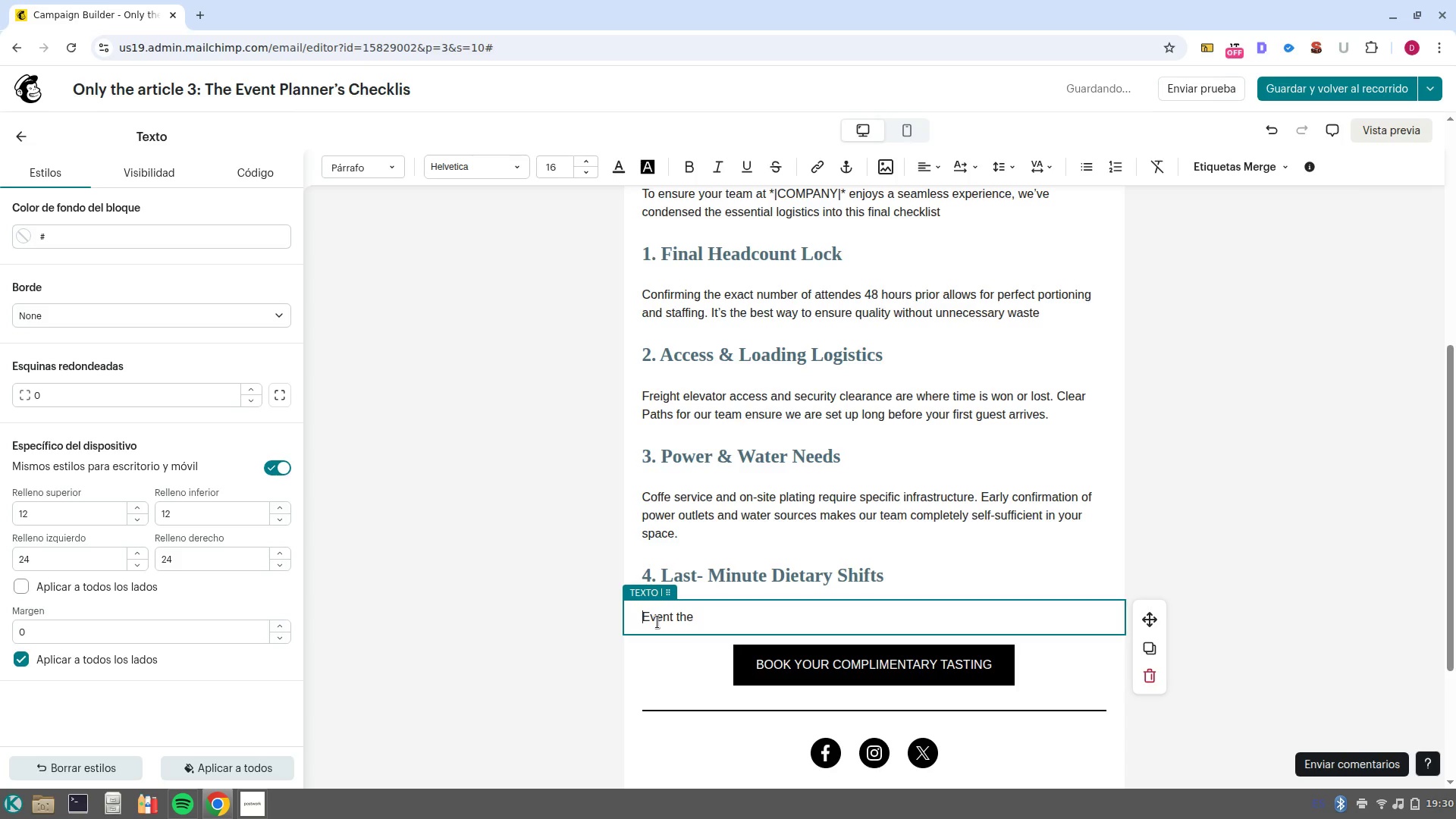 
key(ArrowRight)
 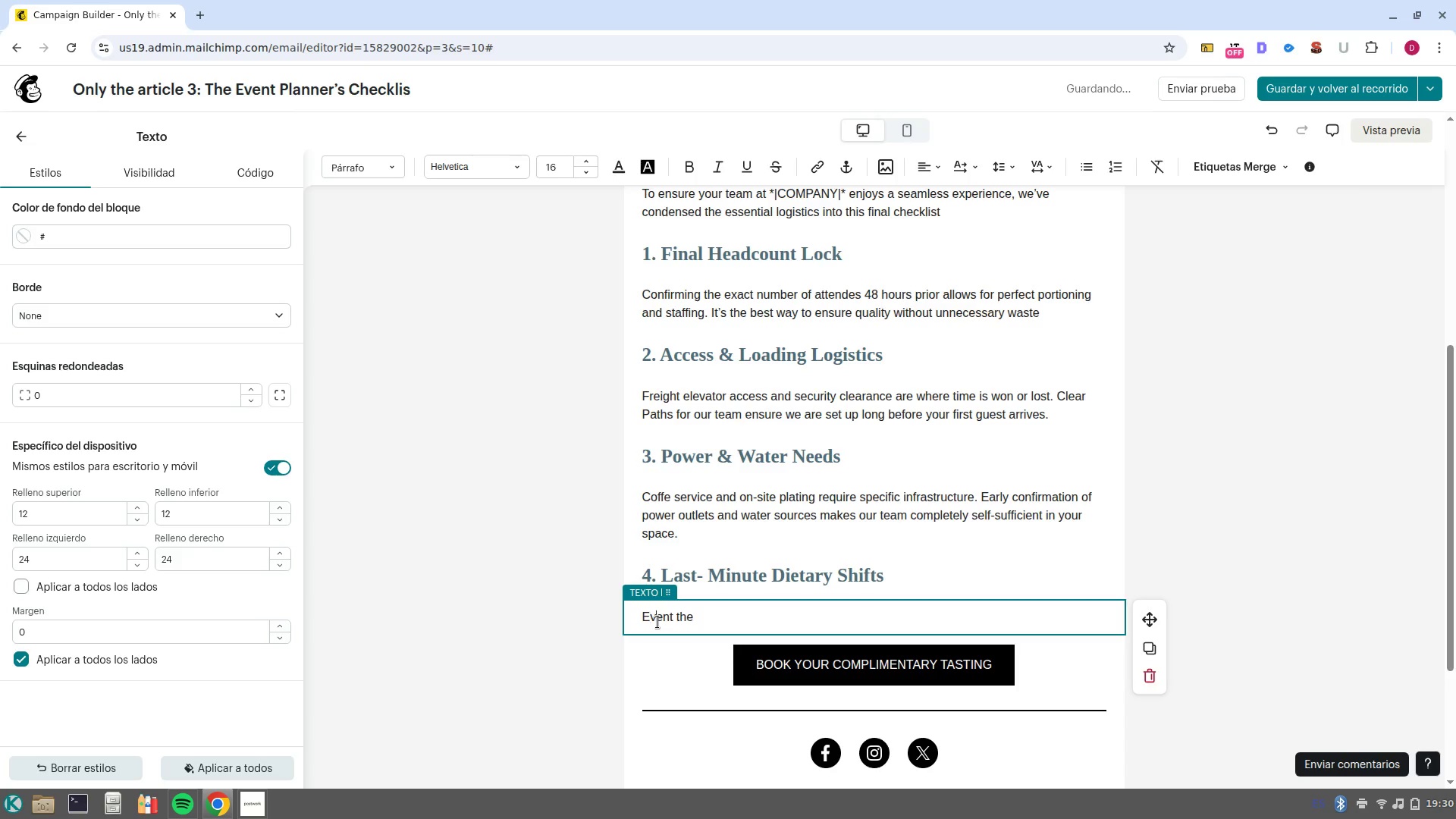 
key(ArrowRight)
 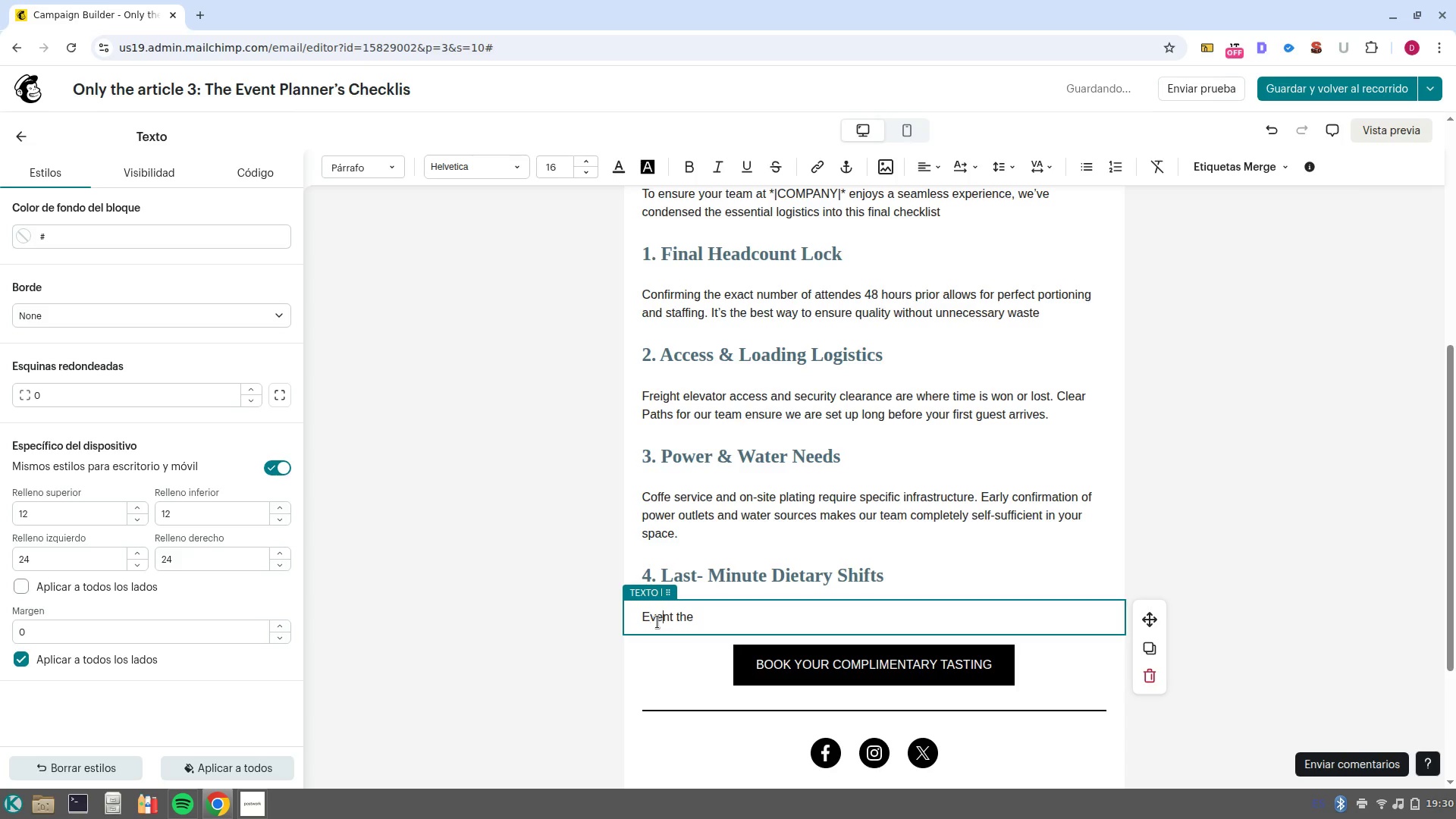 
key(ArrowRight)
 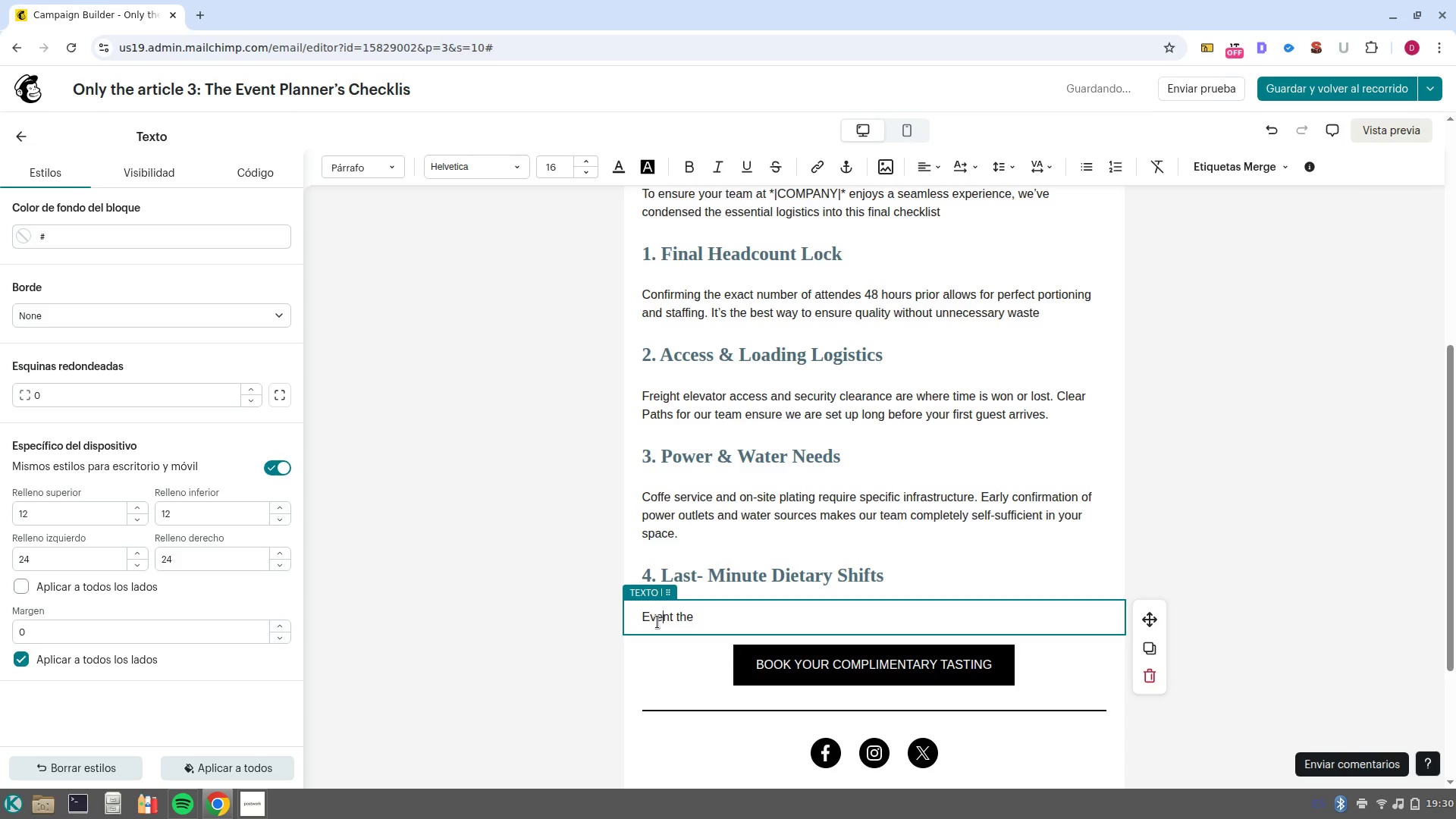 
key(ArrowRight)
 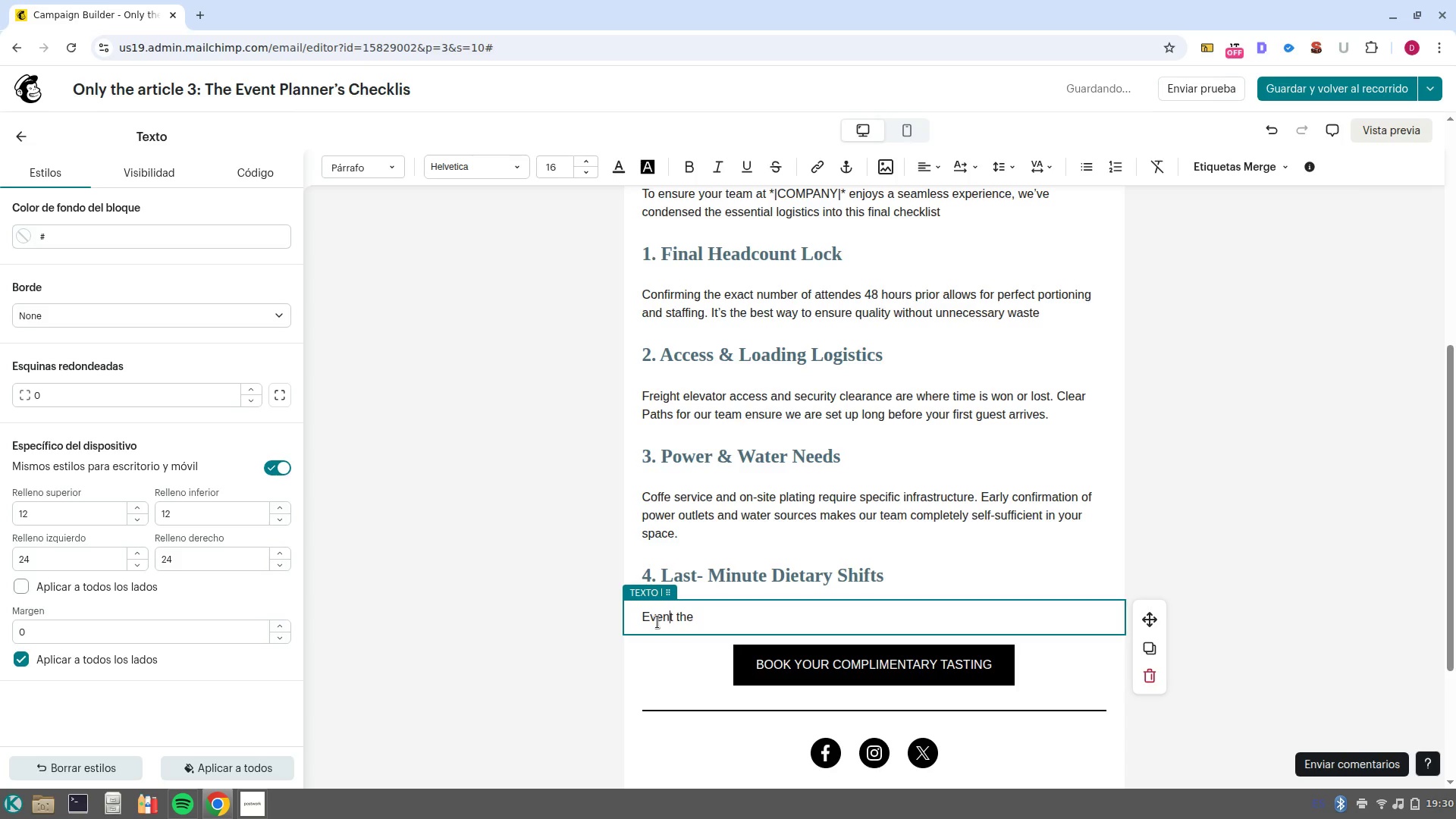 
key(ArrowRight)
 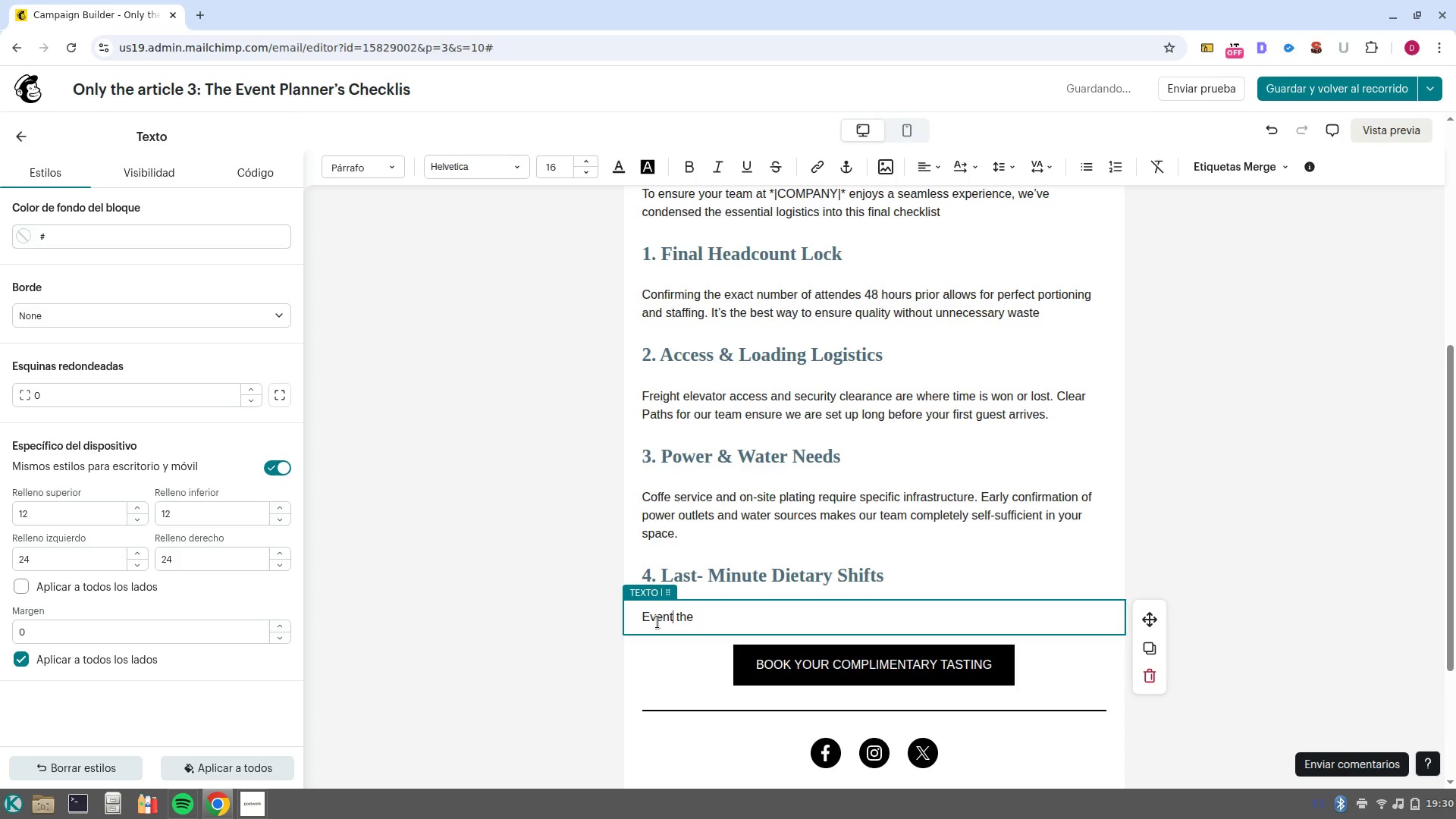 
key(Backspace)
 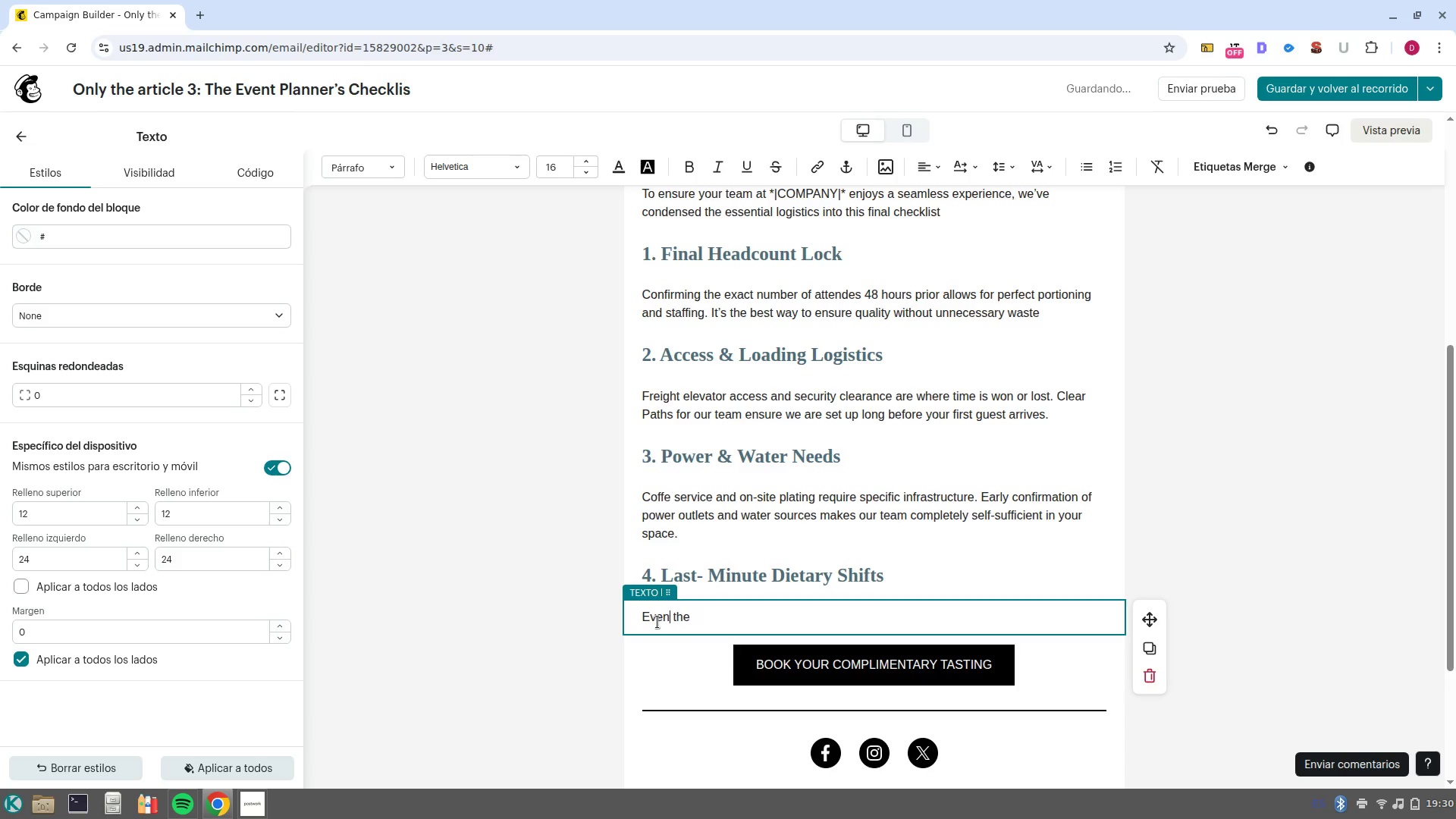 
key(Control+ArrowRight)
 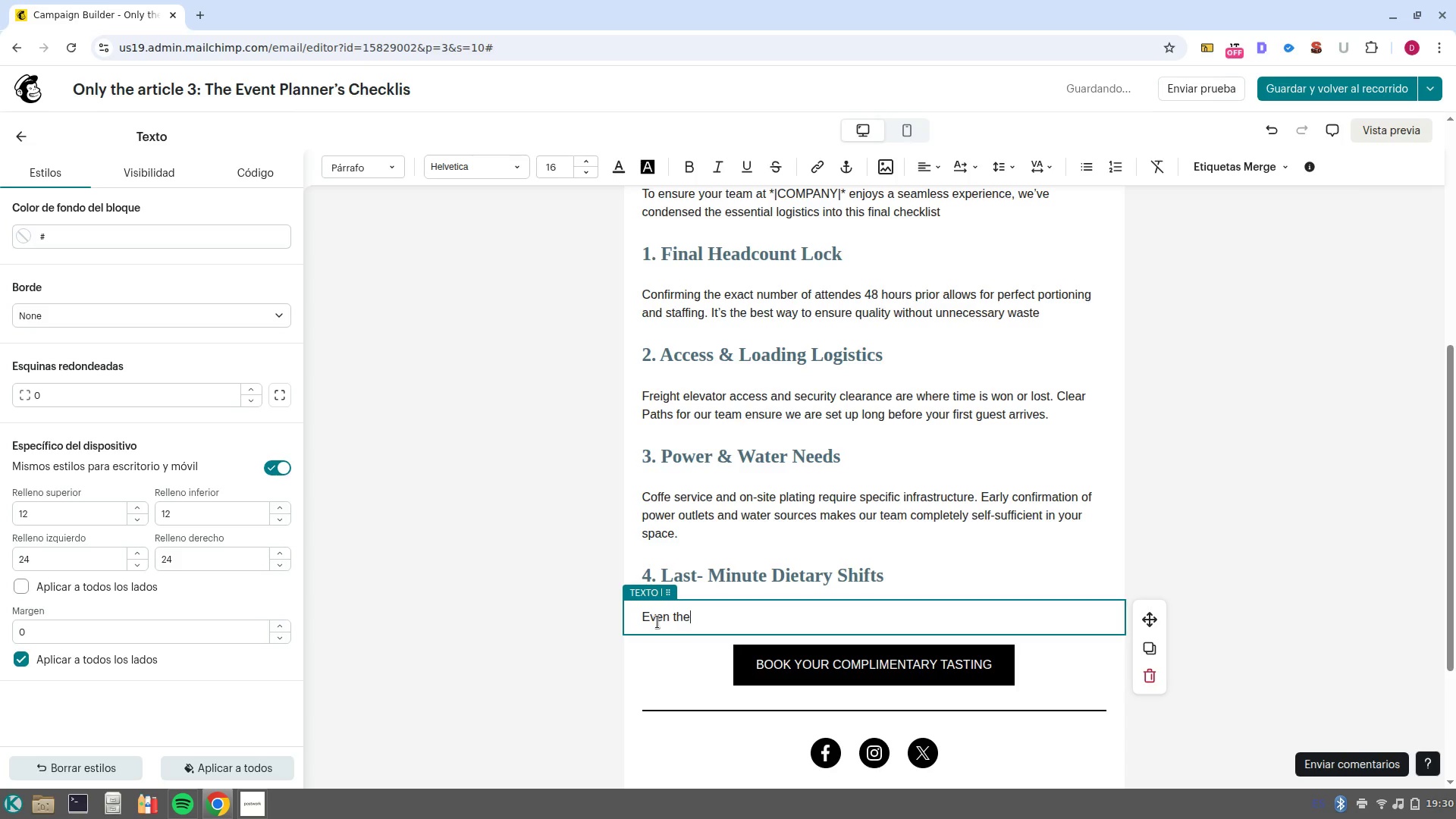 
key(Control+ArrowRight)
 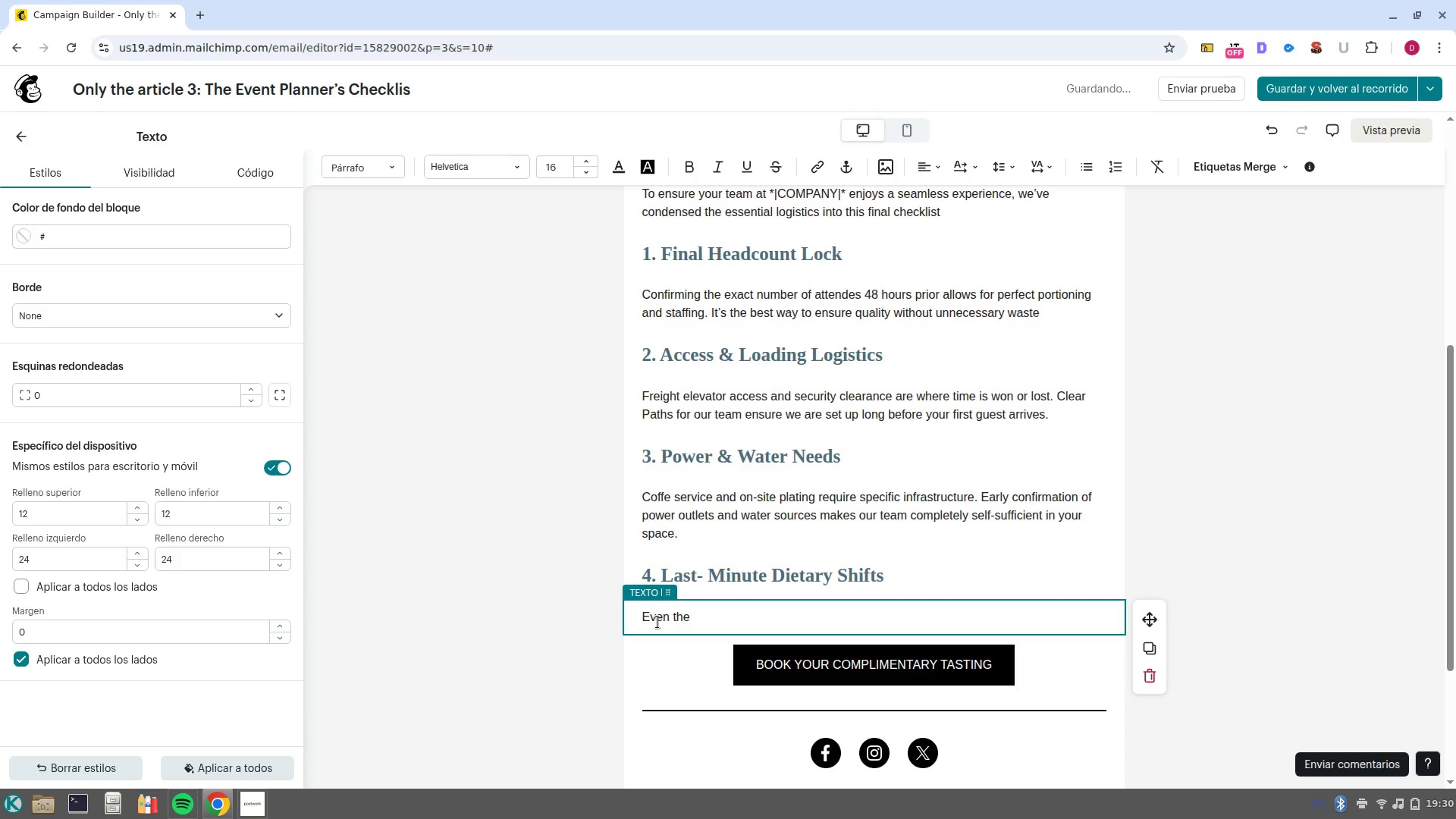 
type( best RSVPs, surprises happen)
 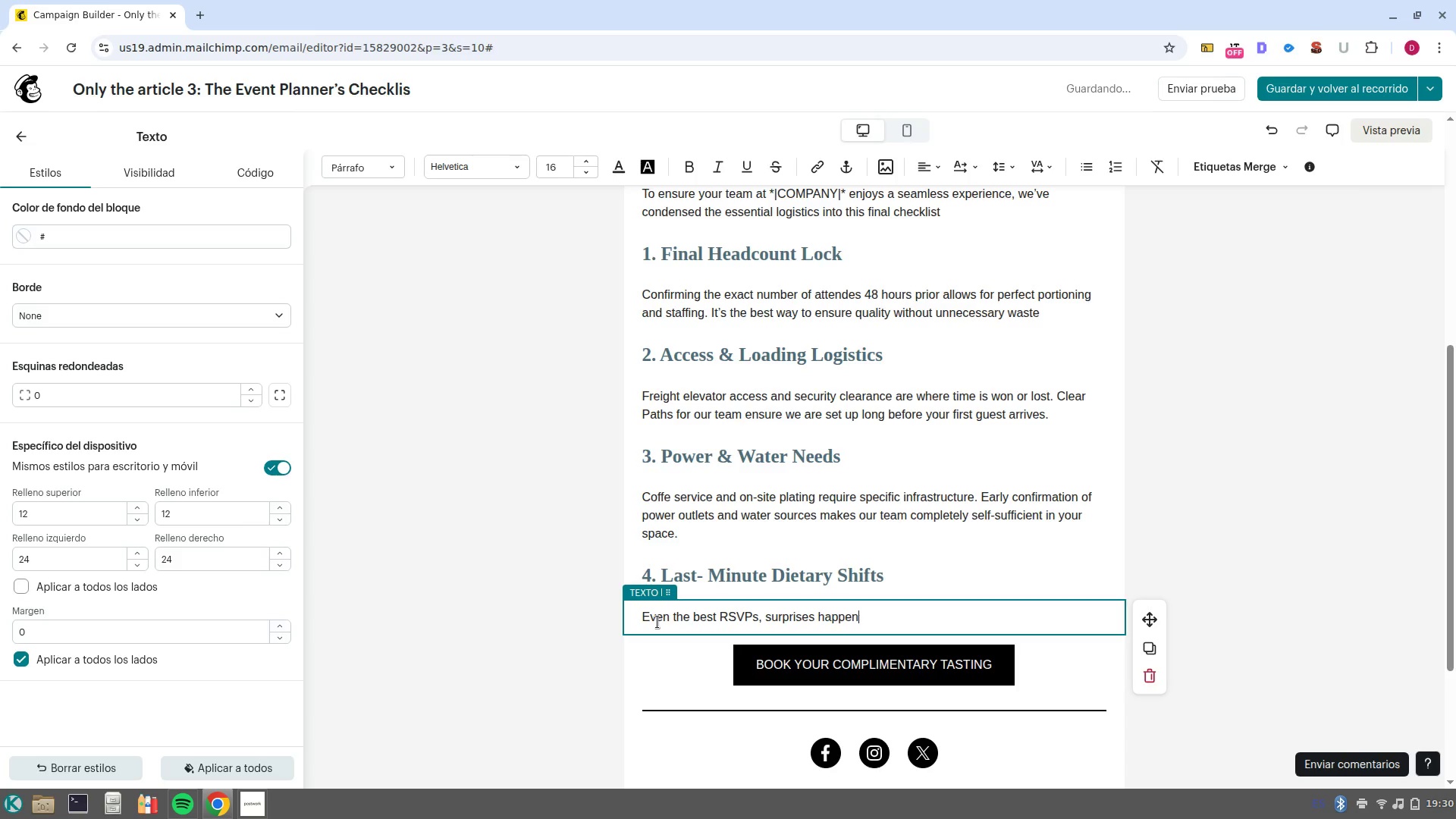 
wait(7.15)
 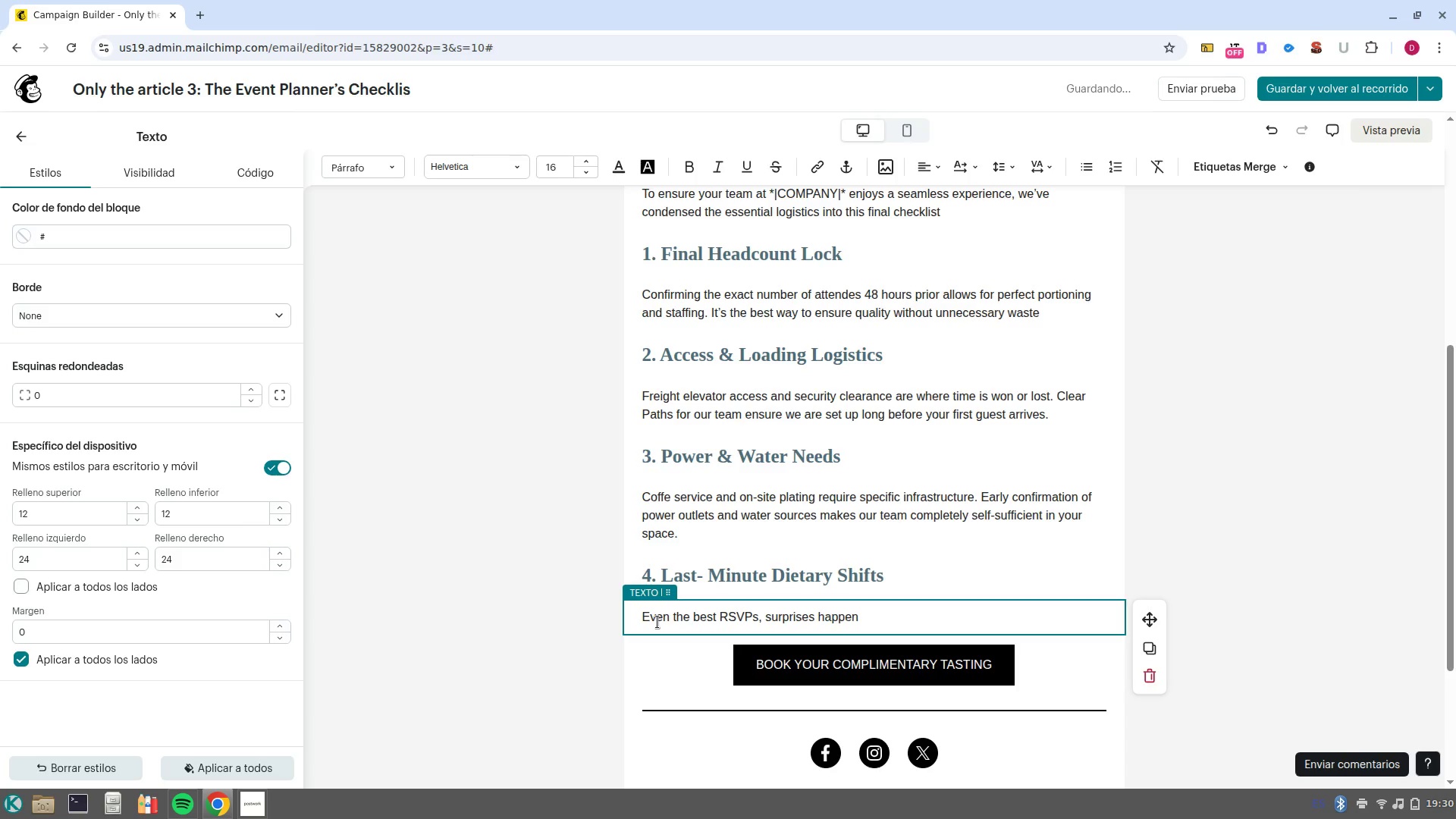 
type(. Lew)
key(Backspace)
key(Backspace)
type(etting us know about late/breaking allergies )
 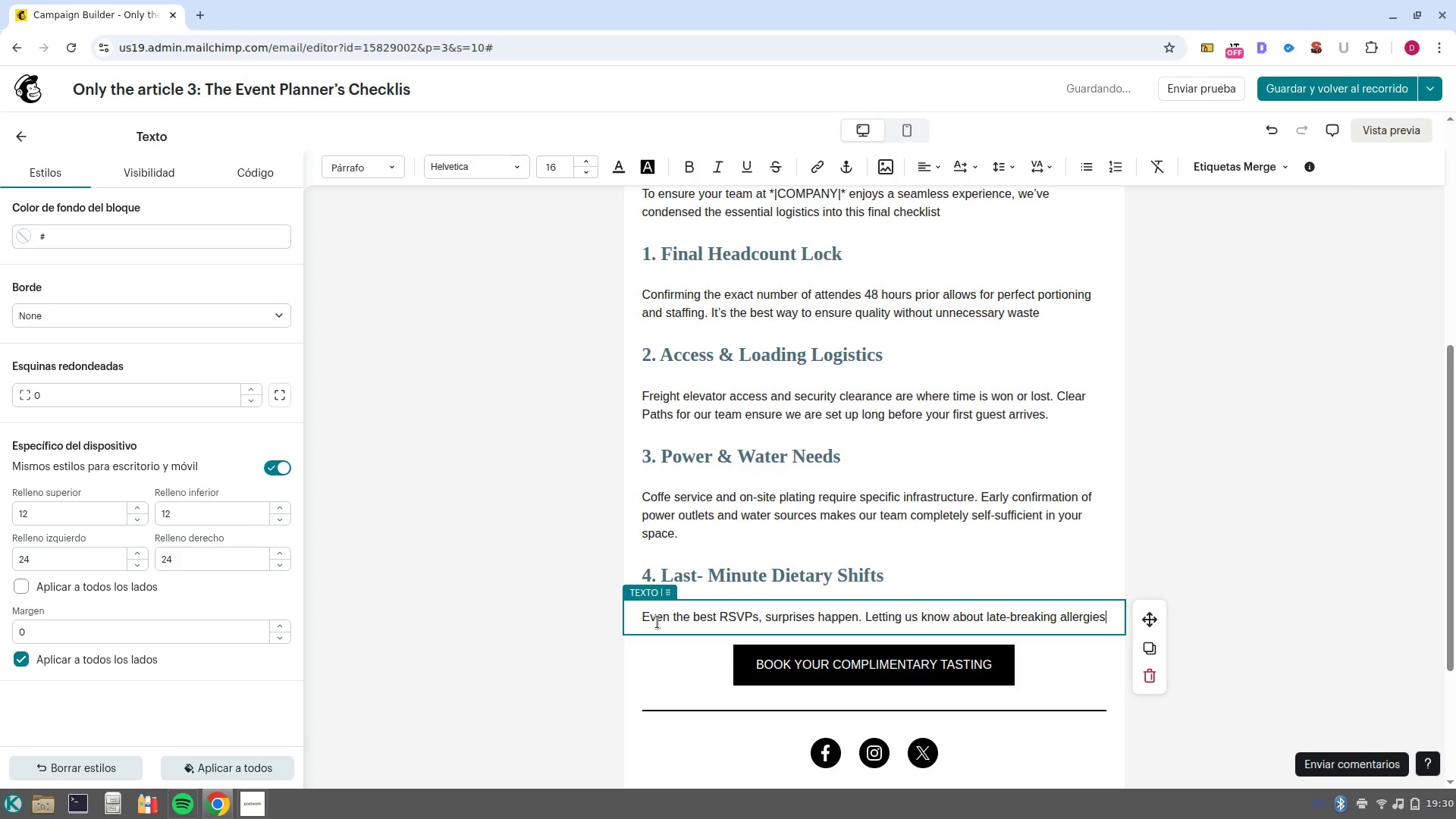 
type(allows us to prepare a gourmet alternative rather than an emergency )
 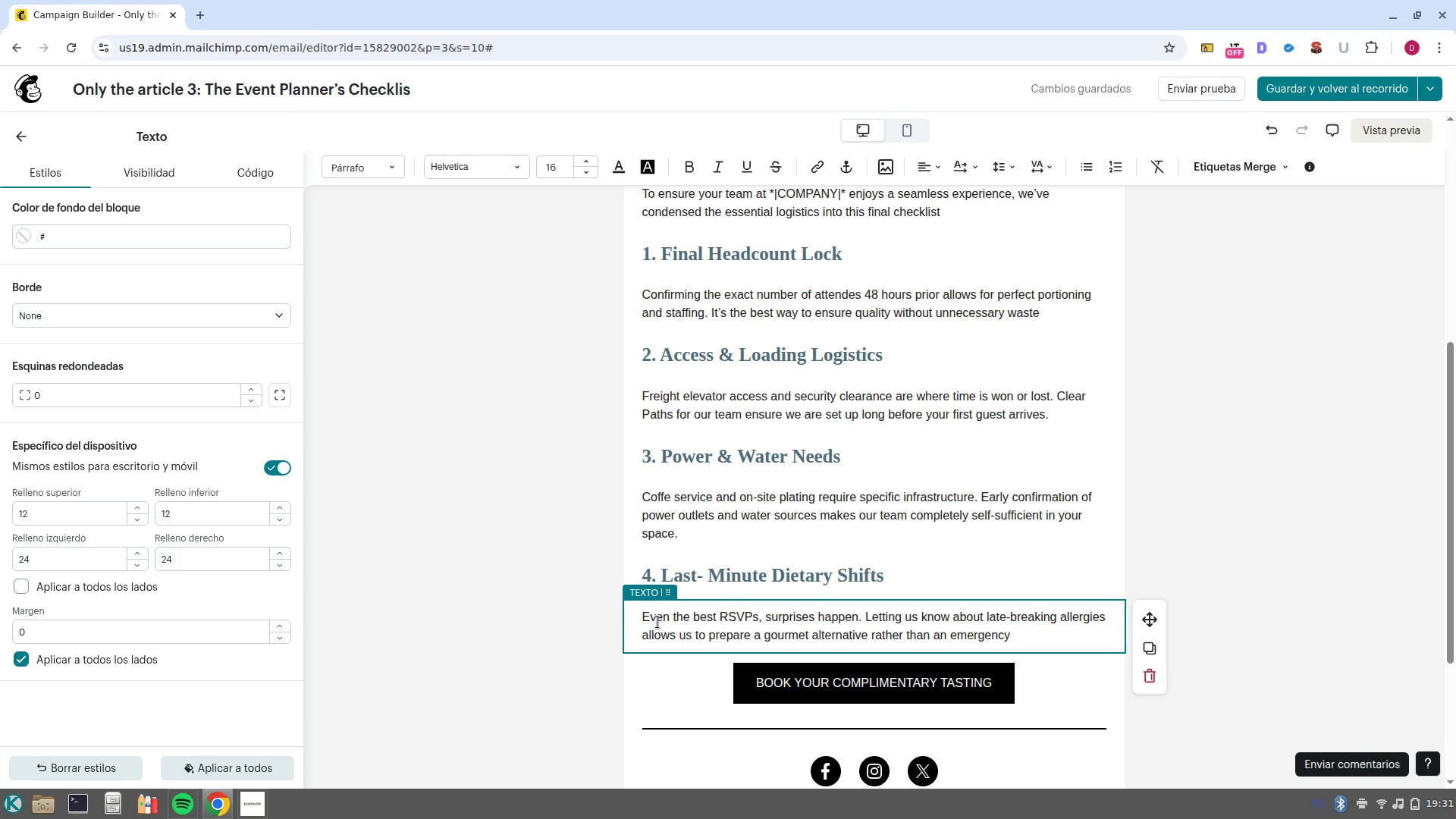 
wait(7.19)
 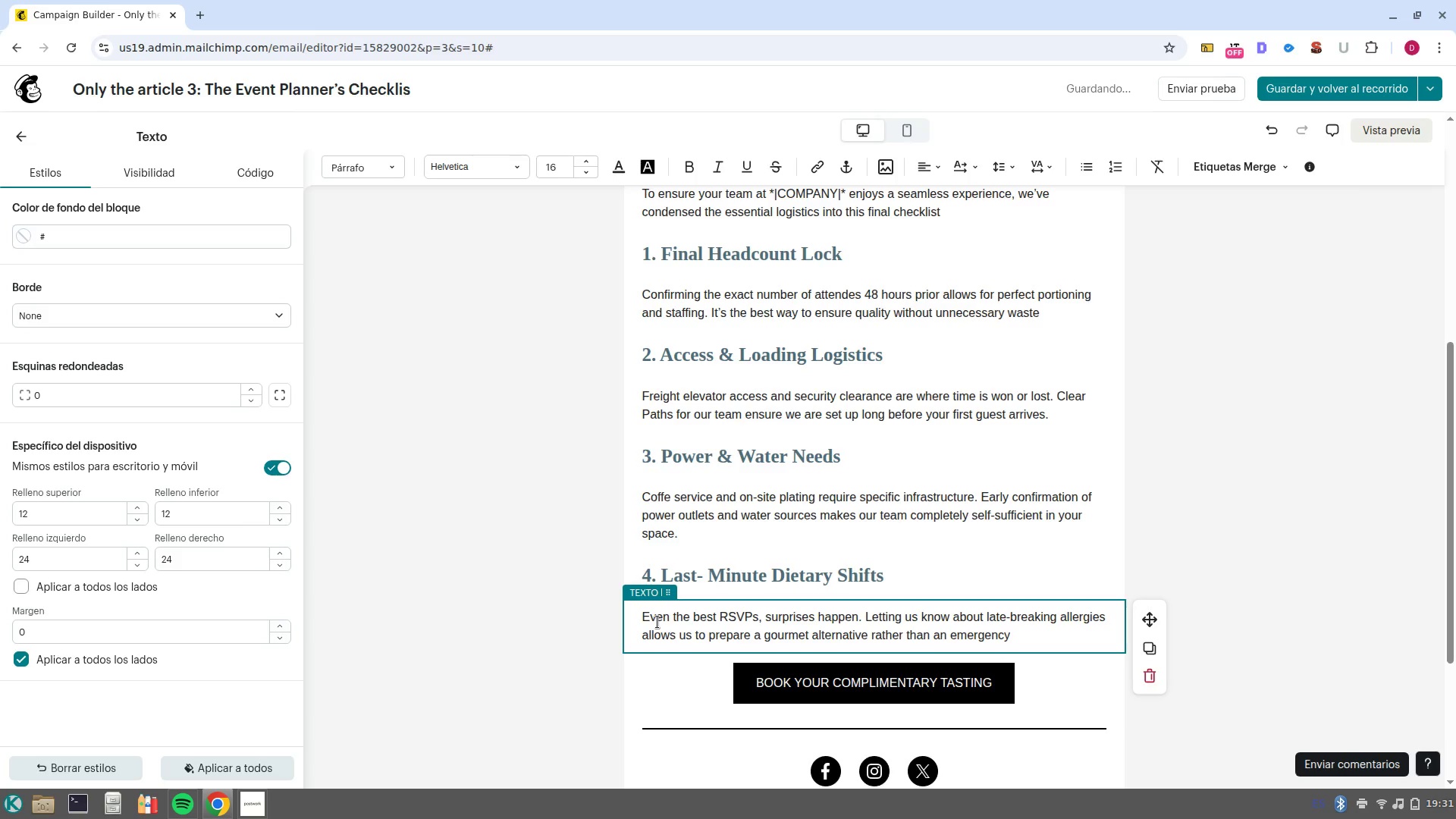 
type(substitute. )
 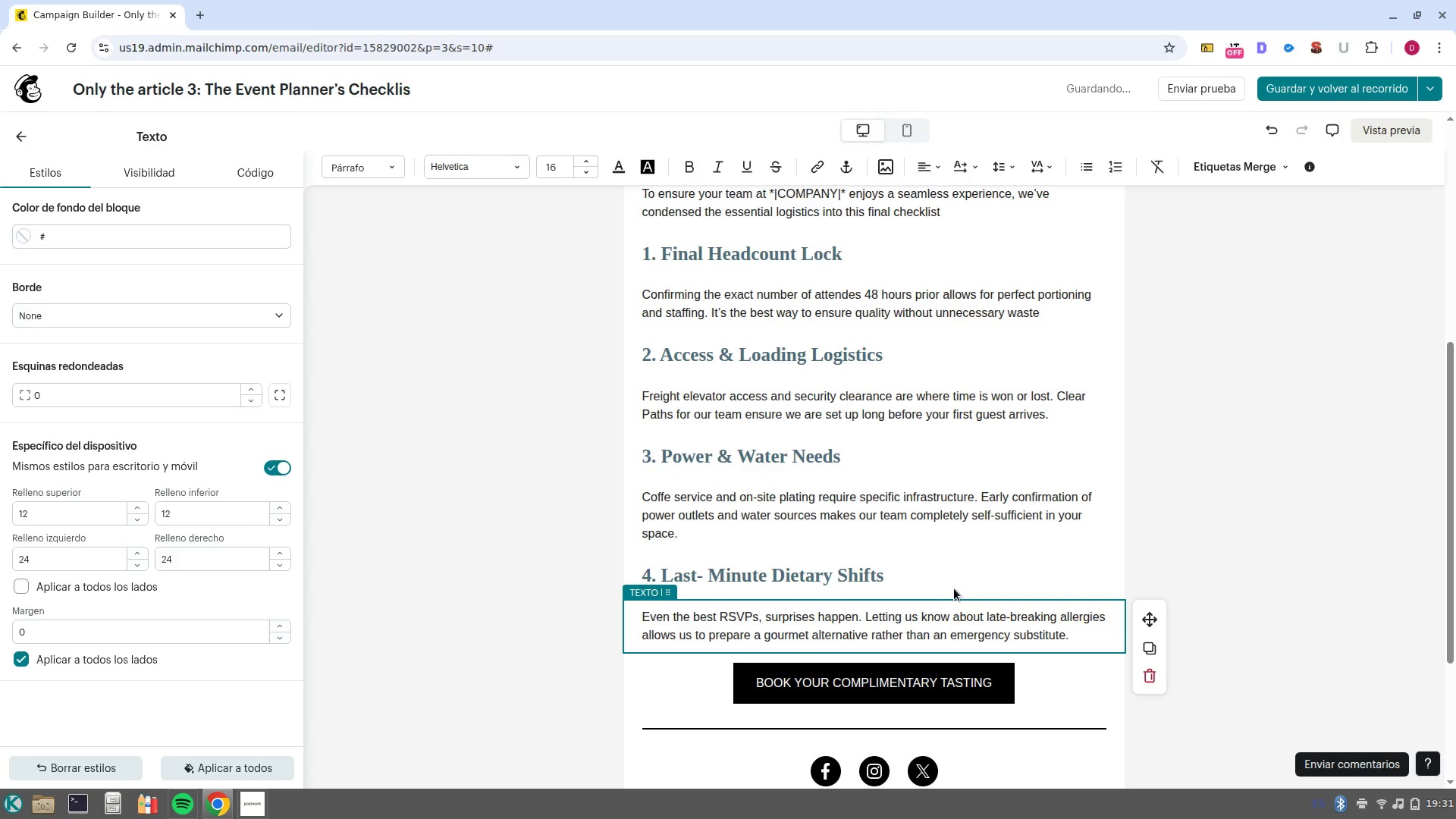 
left_click([956, 584])
 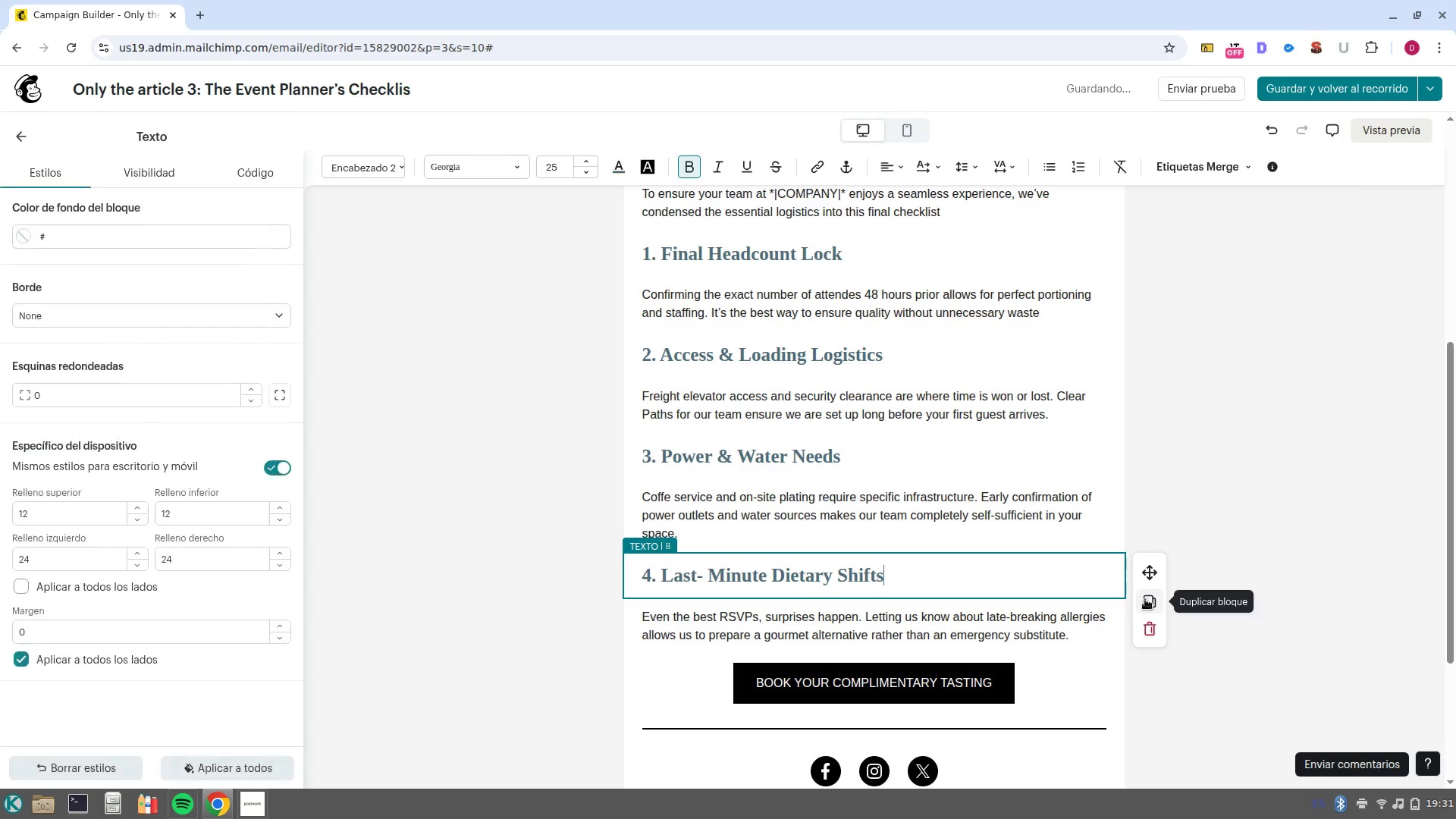 
left_click([1147, 601])
 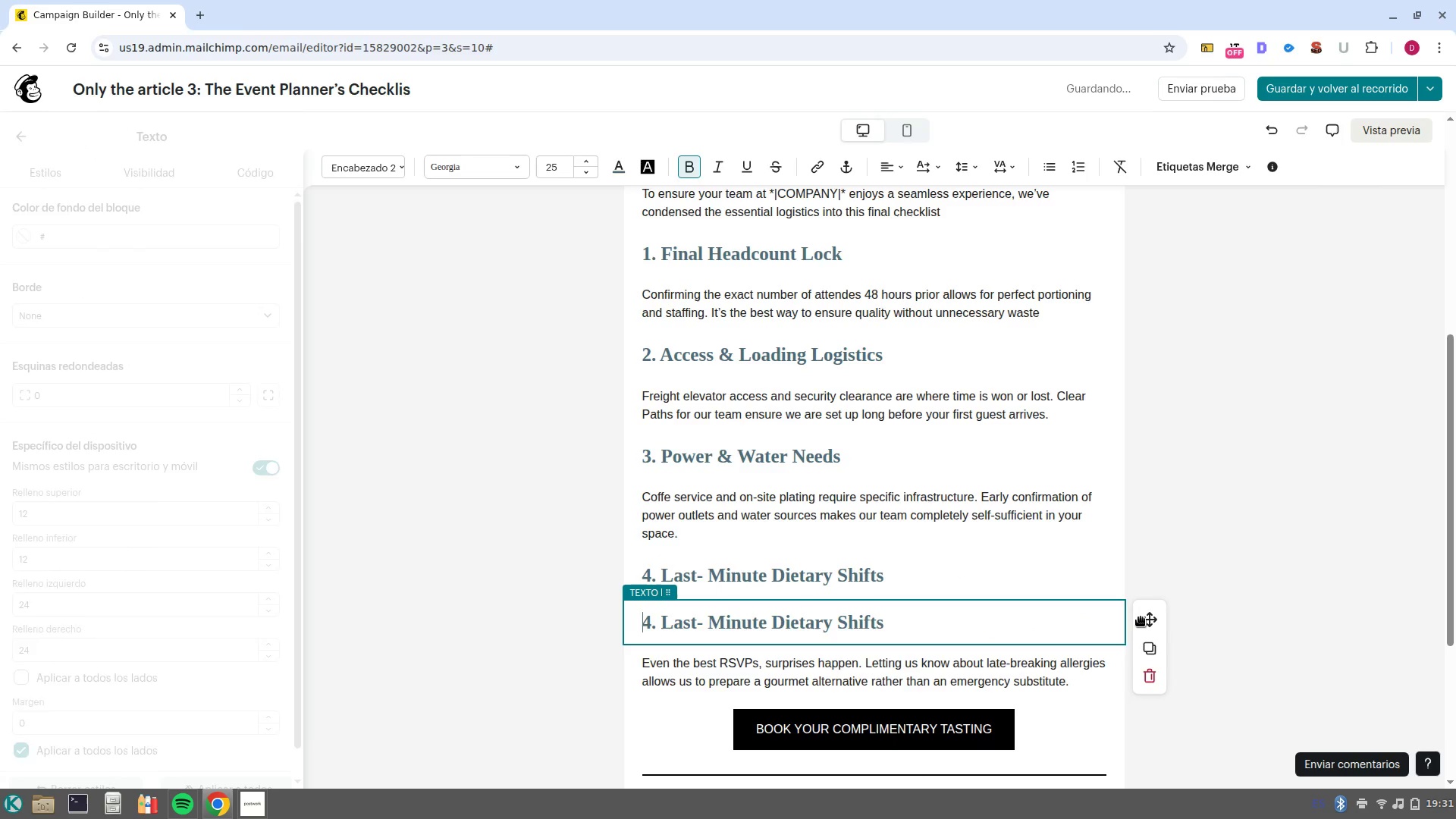 
left_click_drag(start_coordinate=[1141, 617], to_coordinate=[839, 708])
 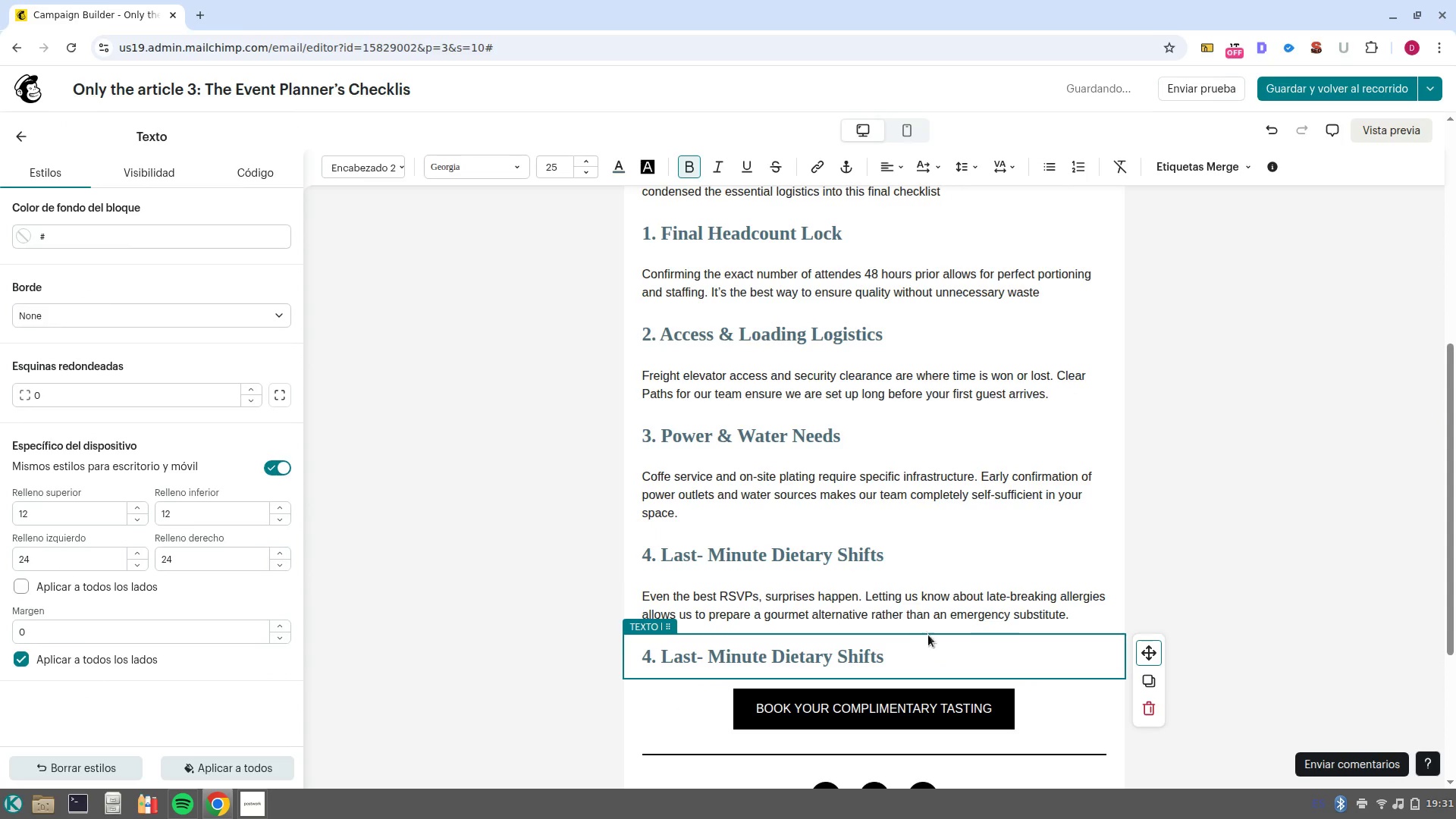 
left_click([952, 614])
 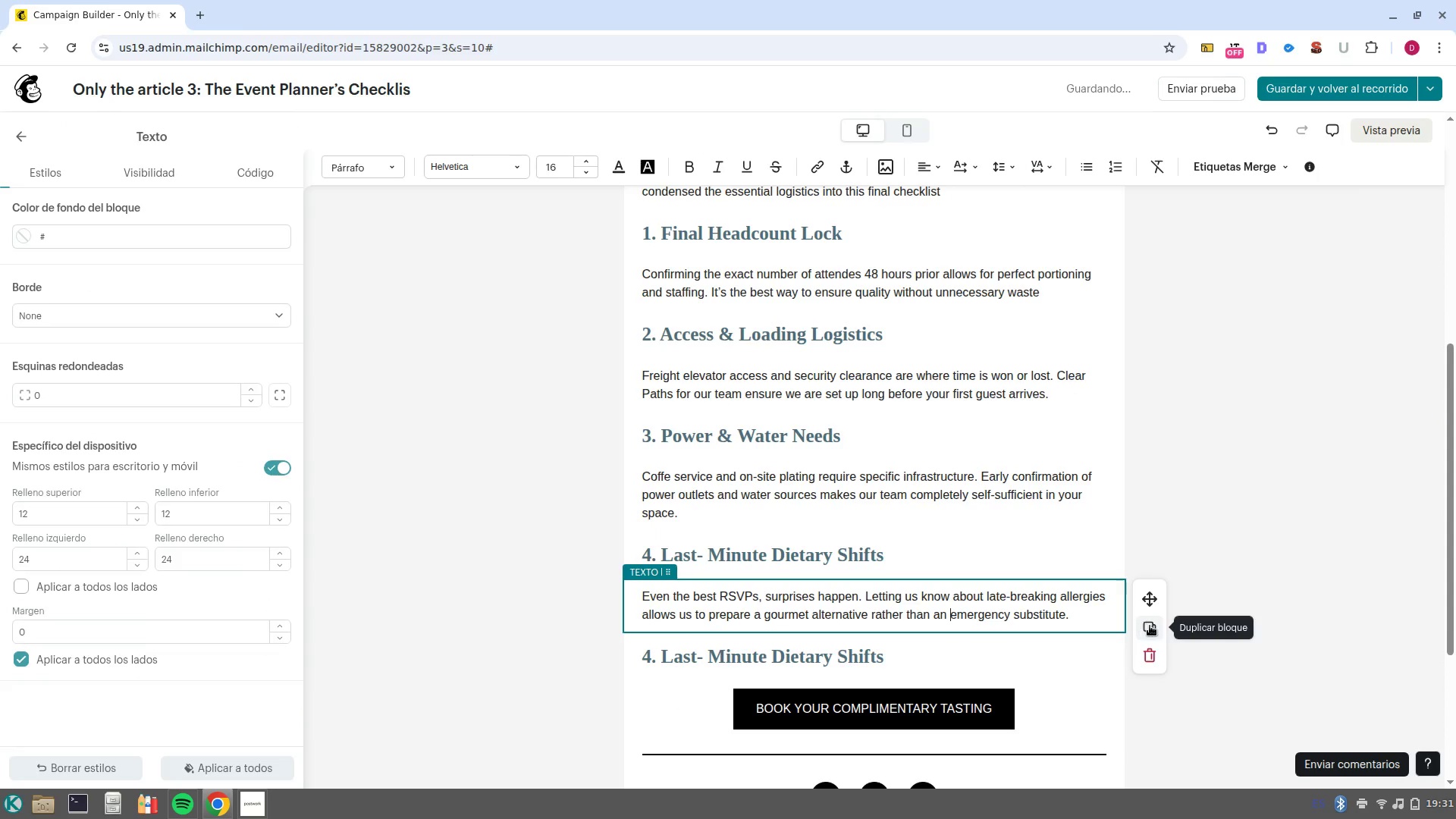 
left_click([1150, 626])
 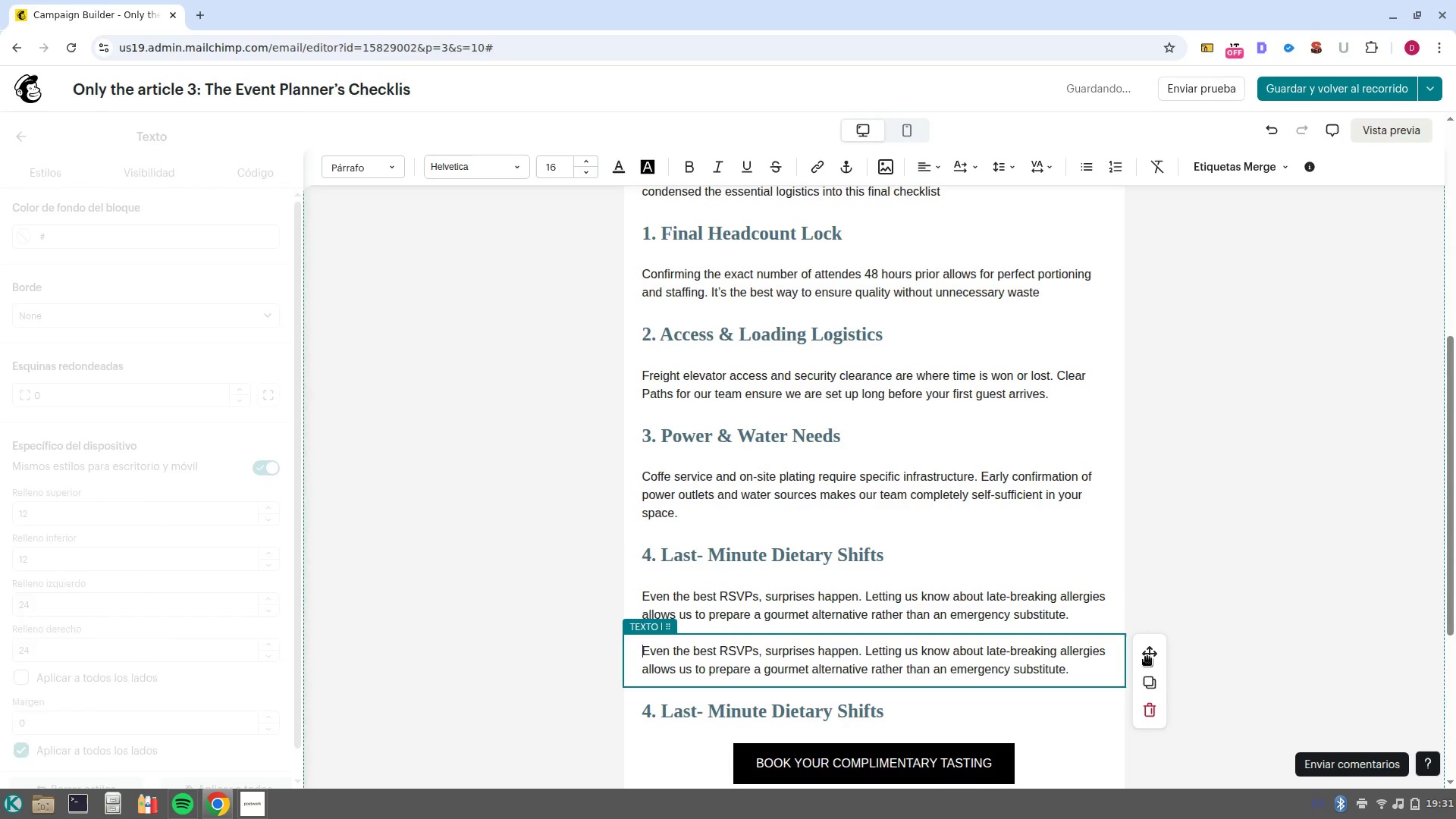 
left_click_drag(start_coordinate=[1150, 653], to_coordinate=[870, 654])
 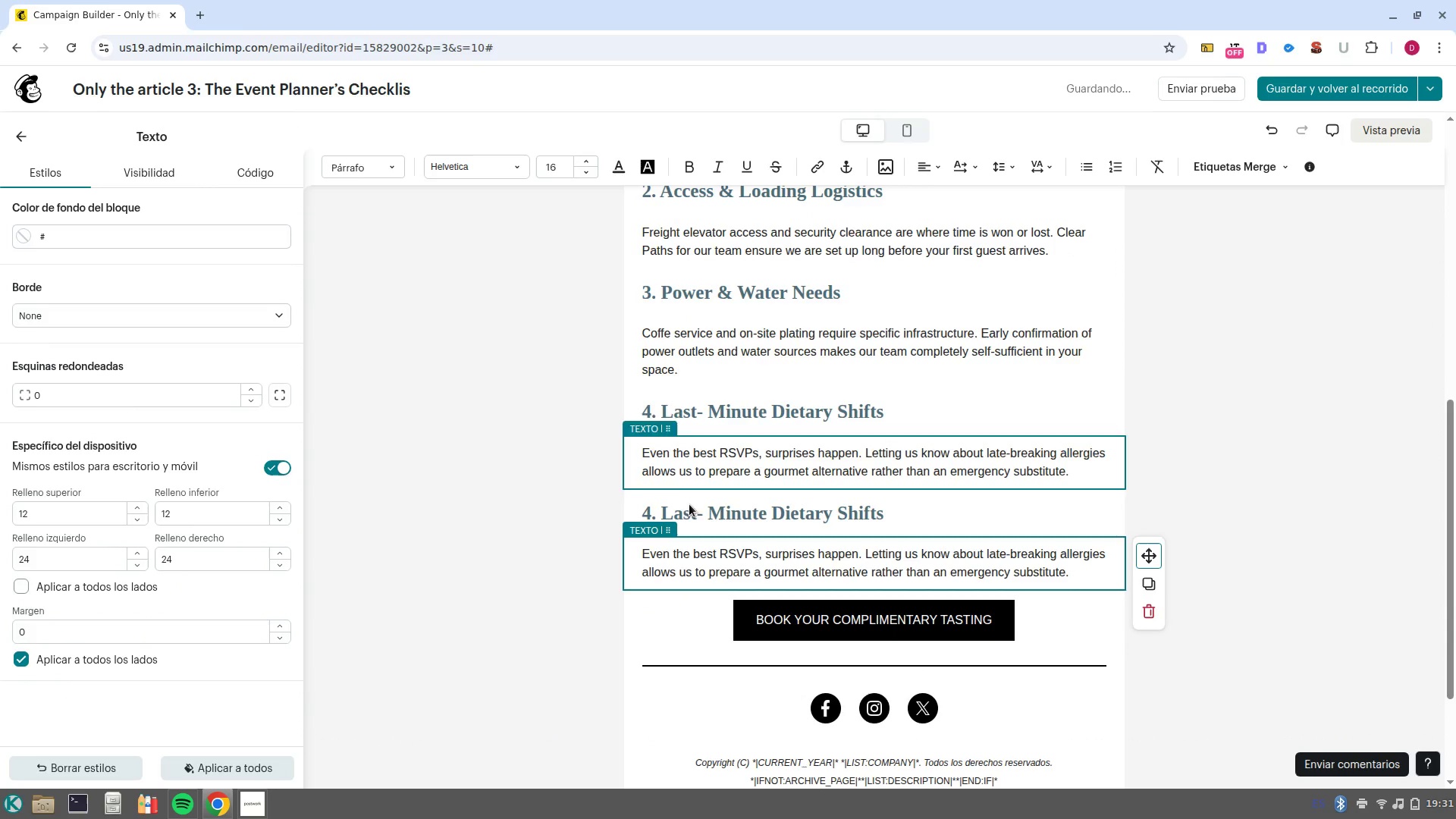 
left_click([656, 511])
 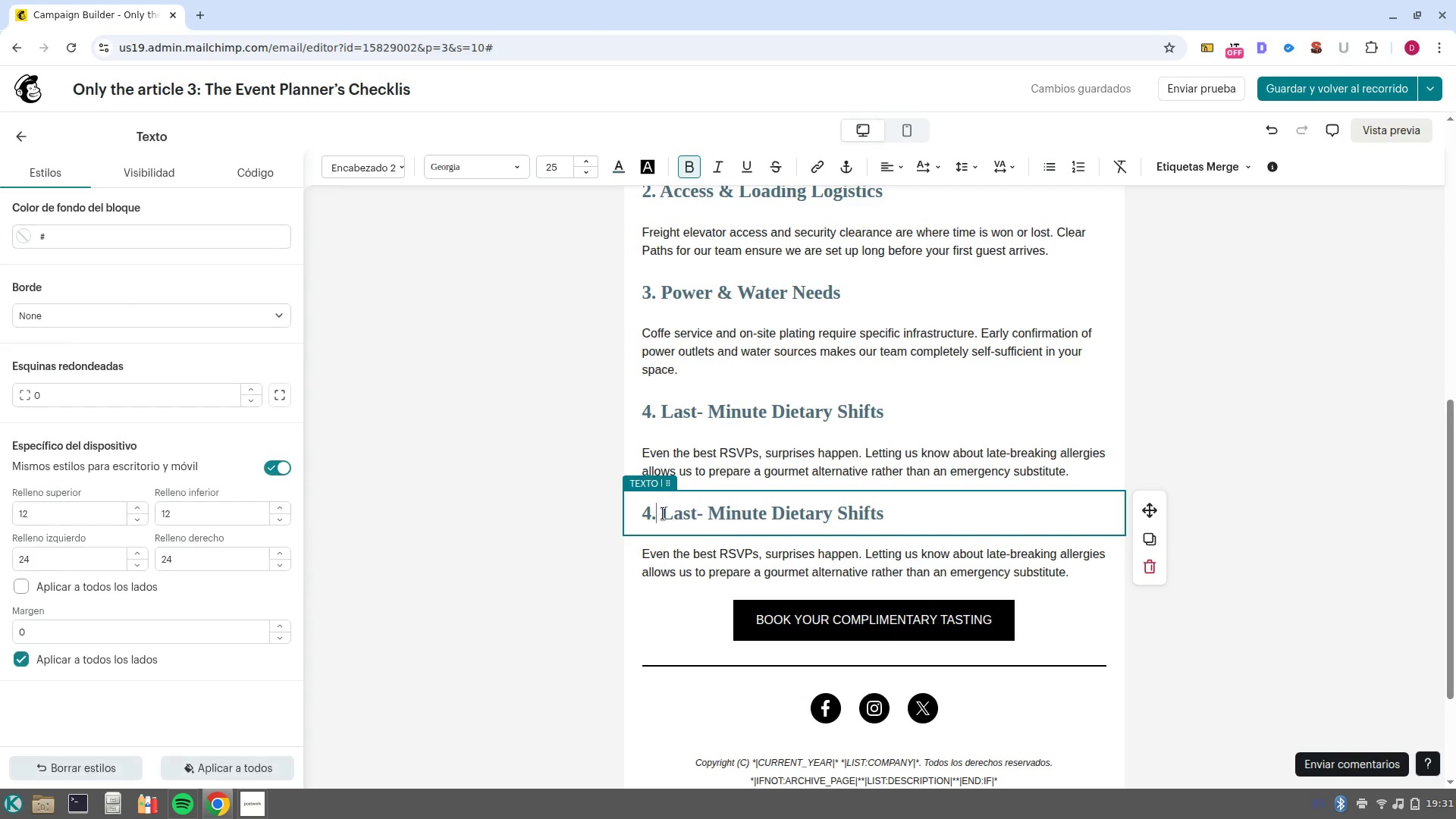 
key(Backspace)
 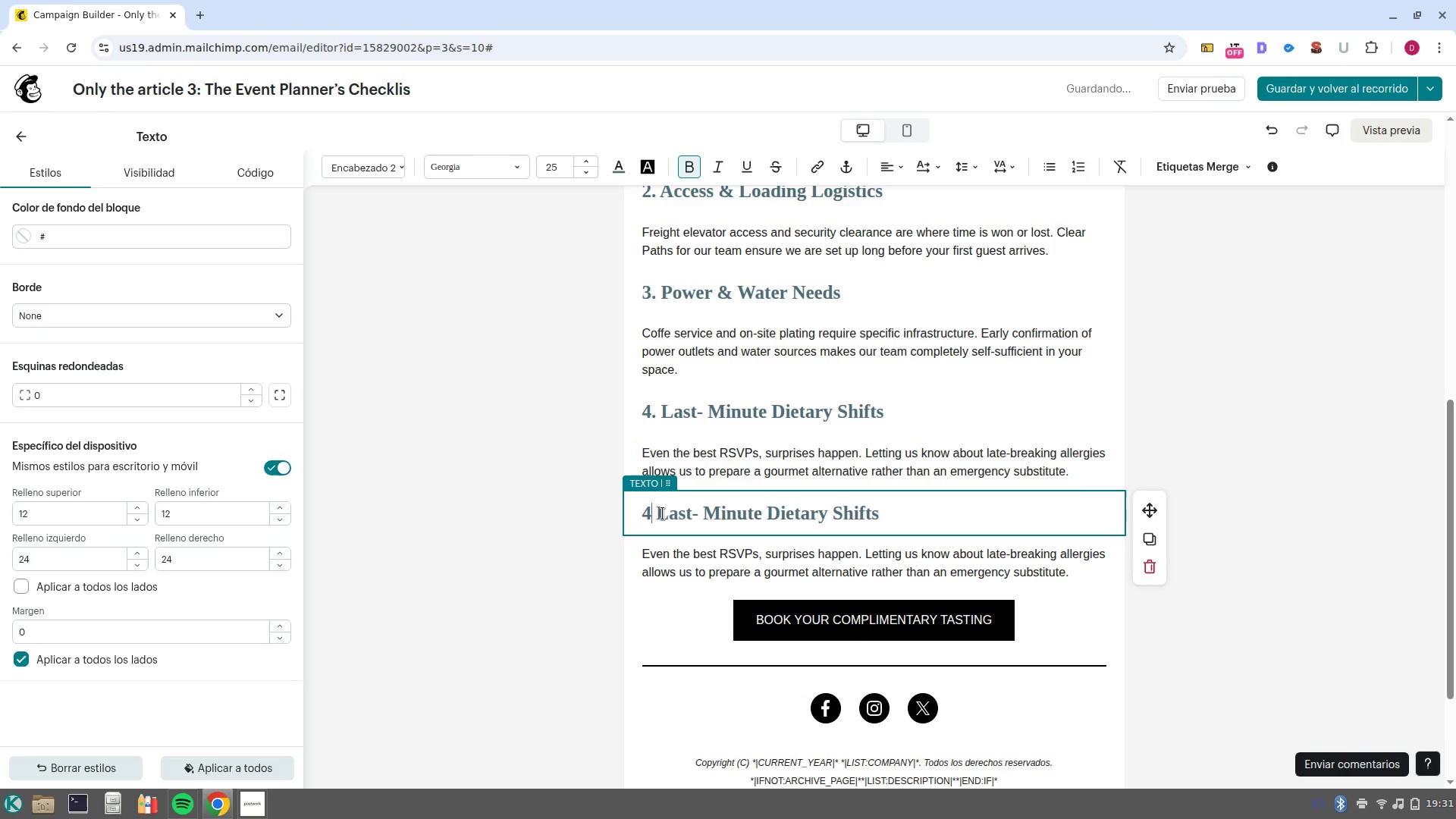 
key(Backspace)
 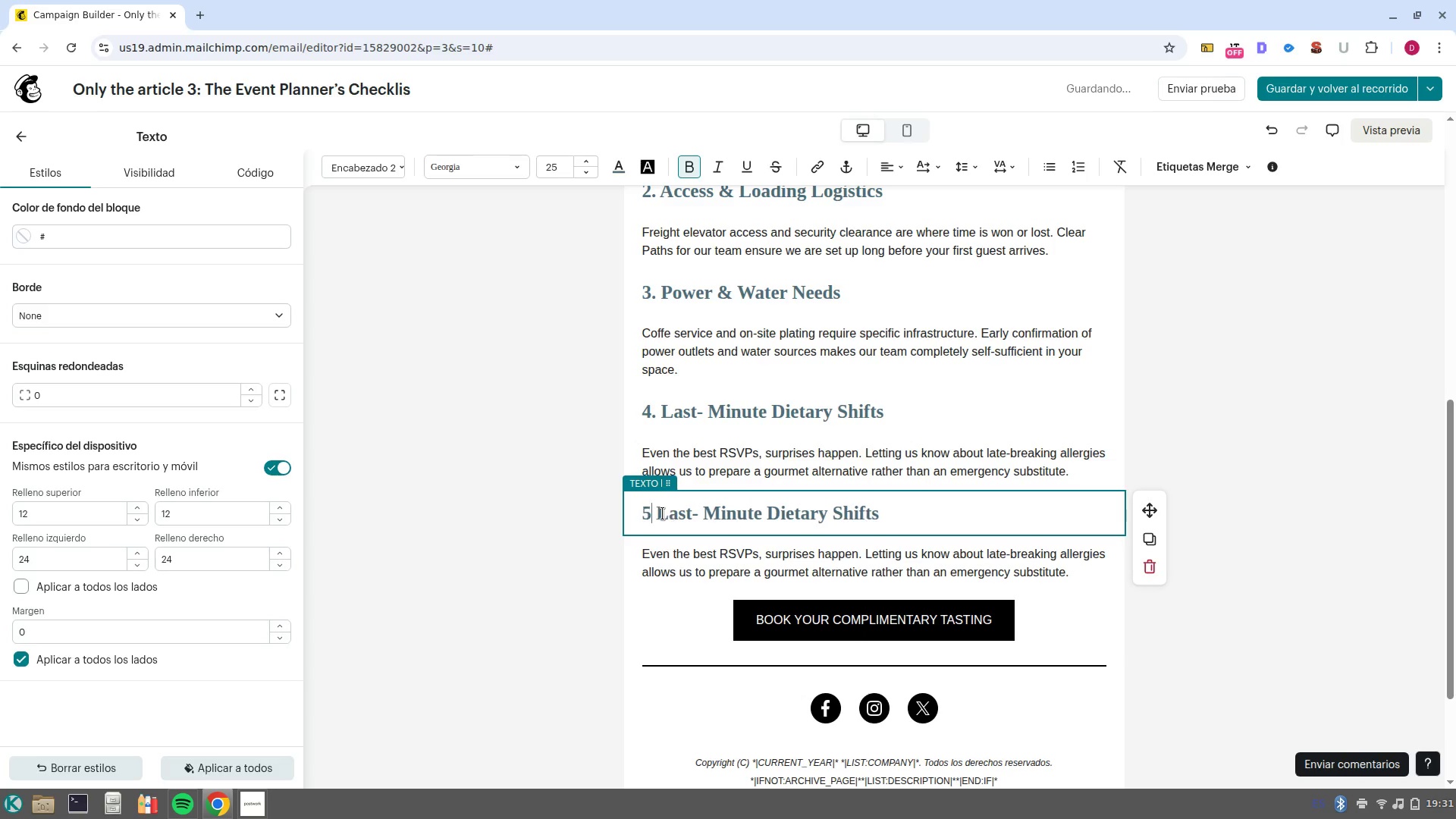 
key(5)
 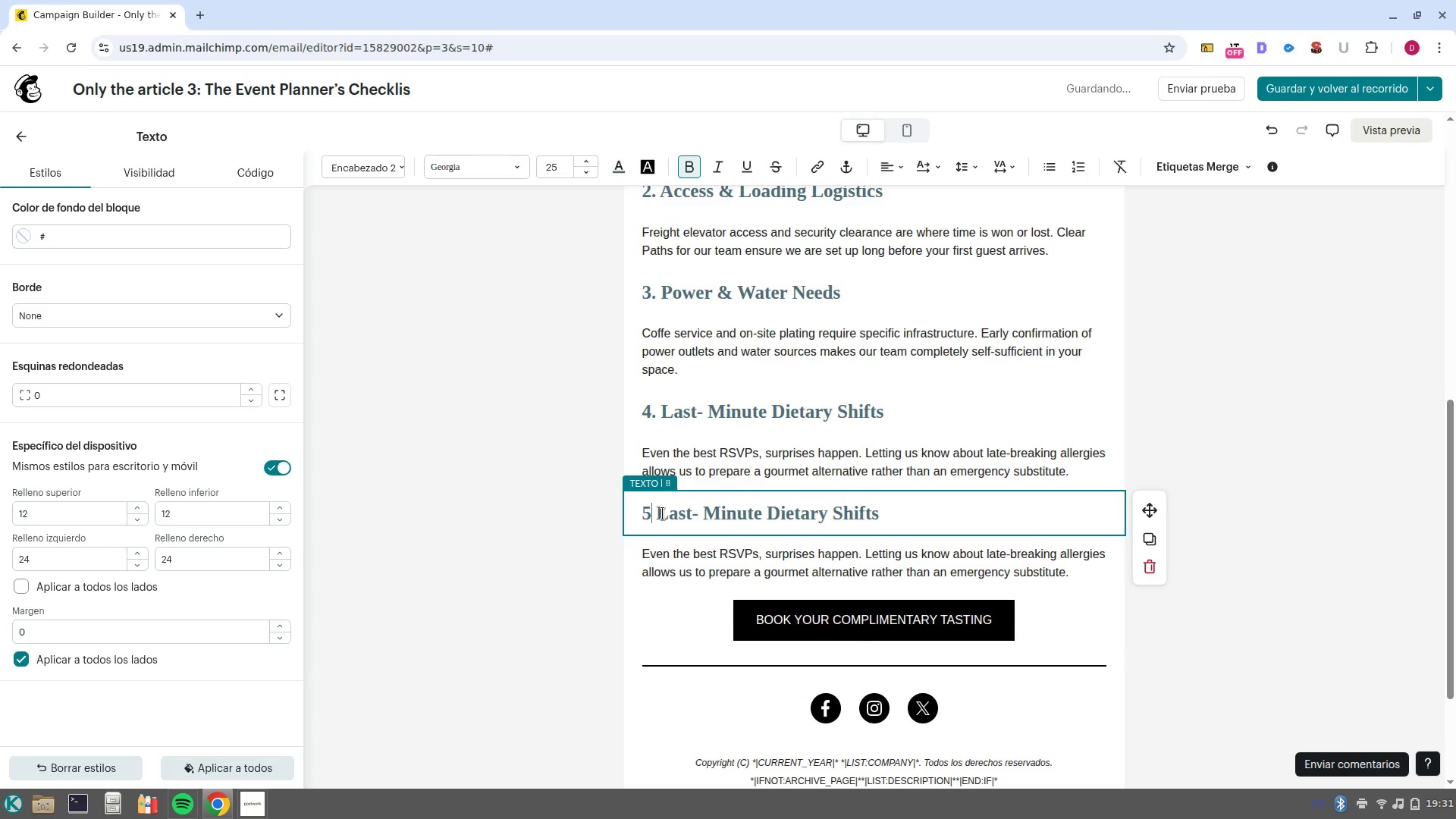 
key(Period)
 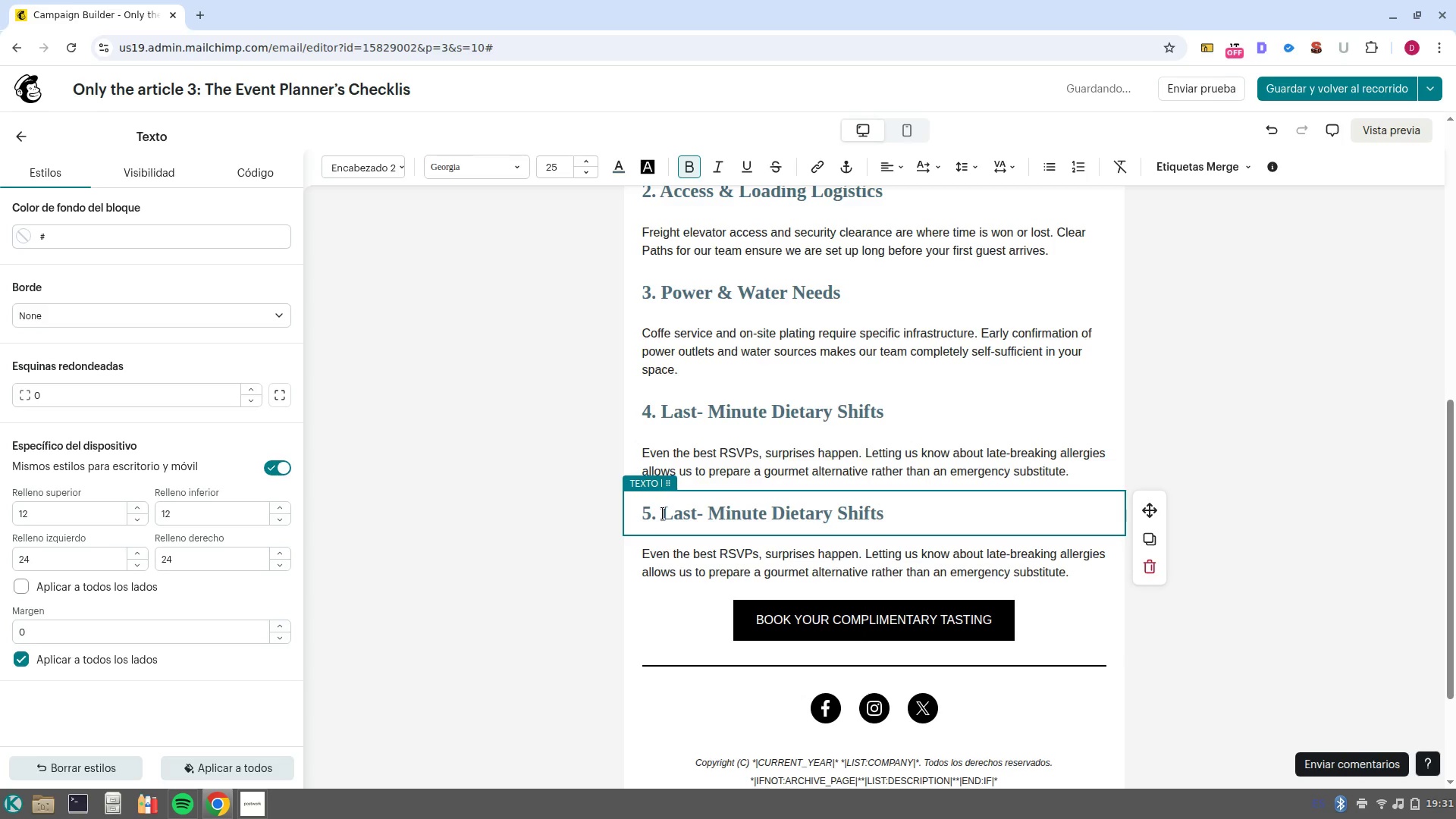 
left_click_drag(start_coordinate=[663, 513], to_coordinate=[924, 529])
 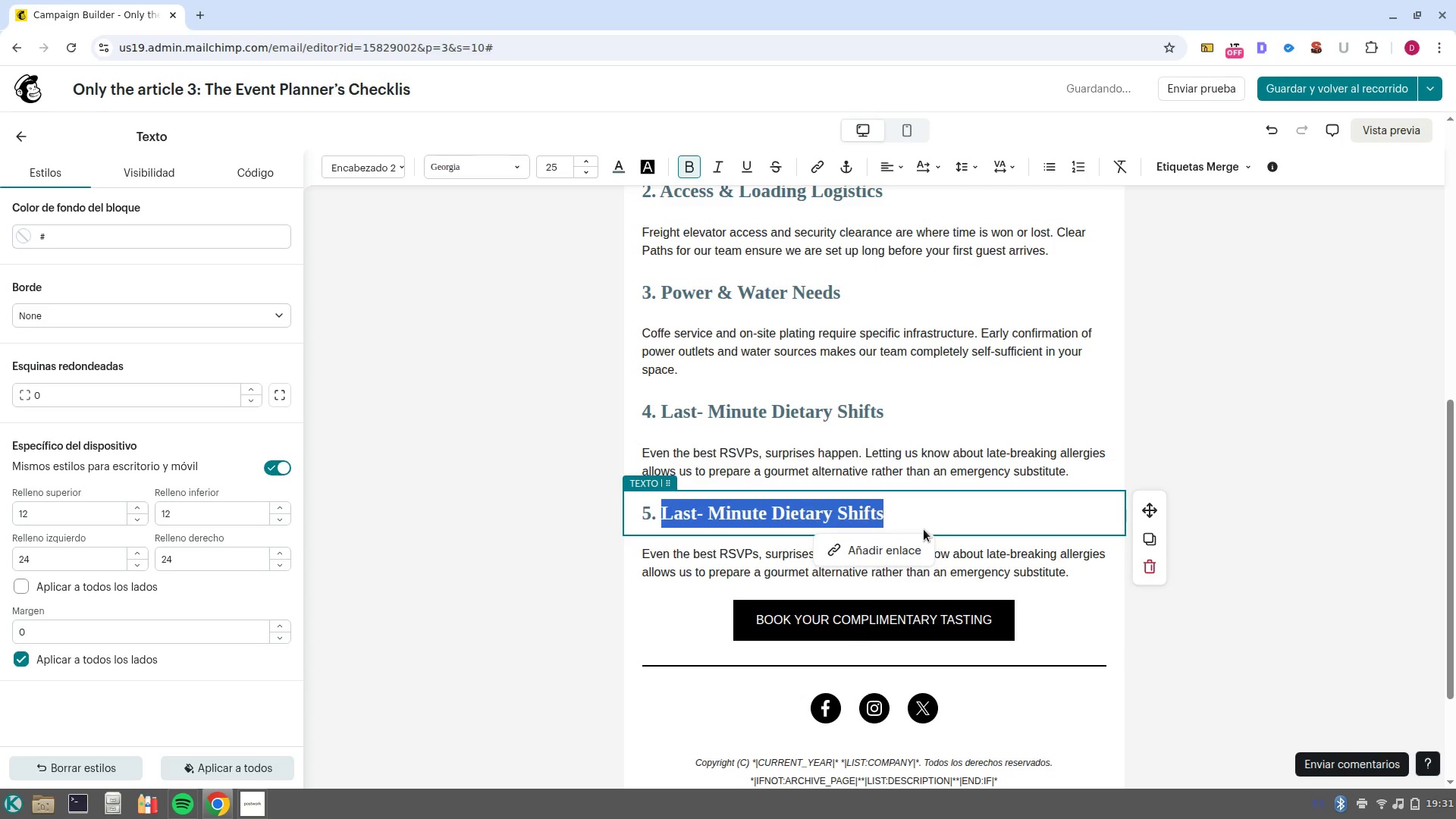 
type(On/site Point of Contact)
 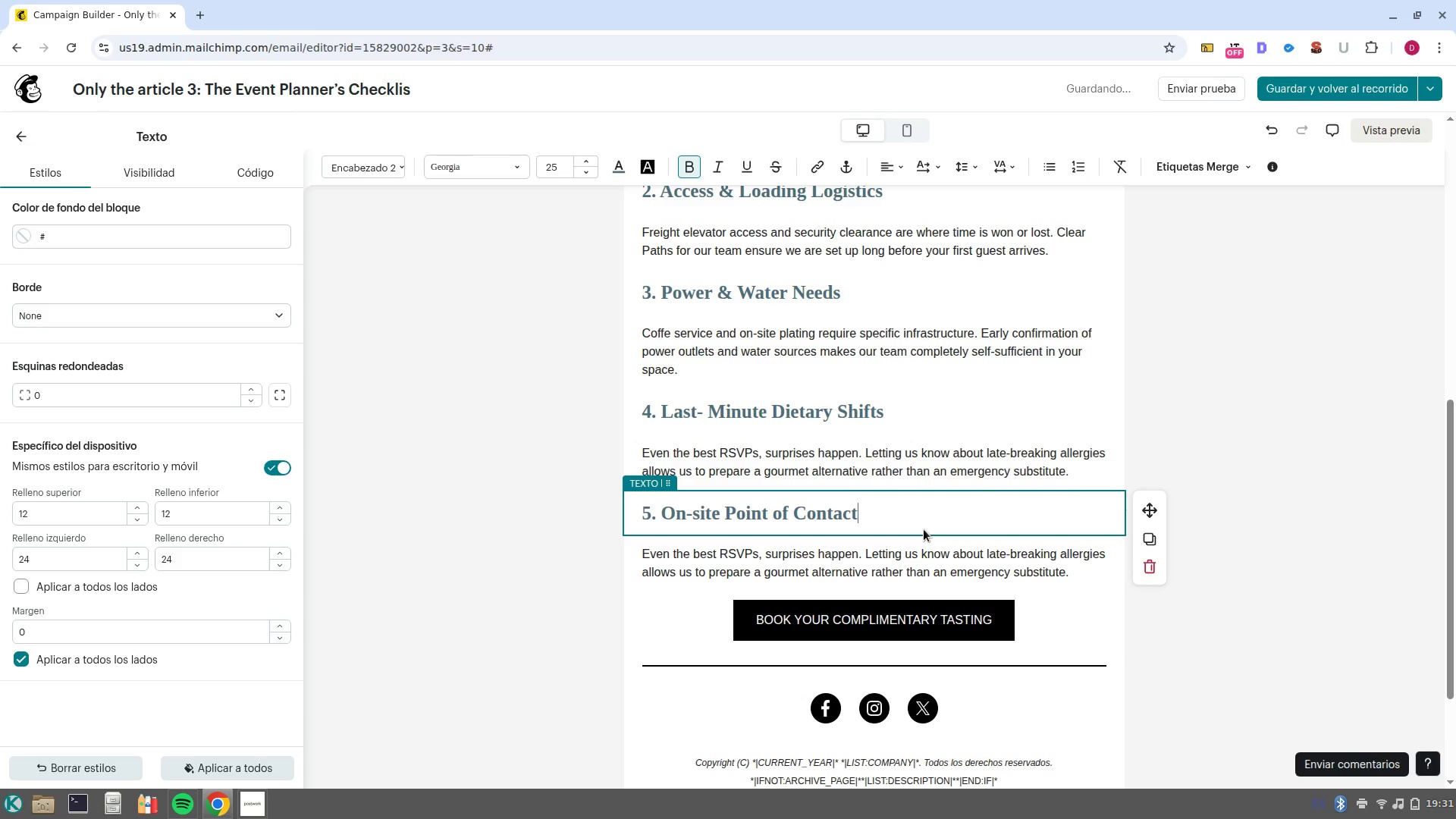 
left_click([1004, 565])
 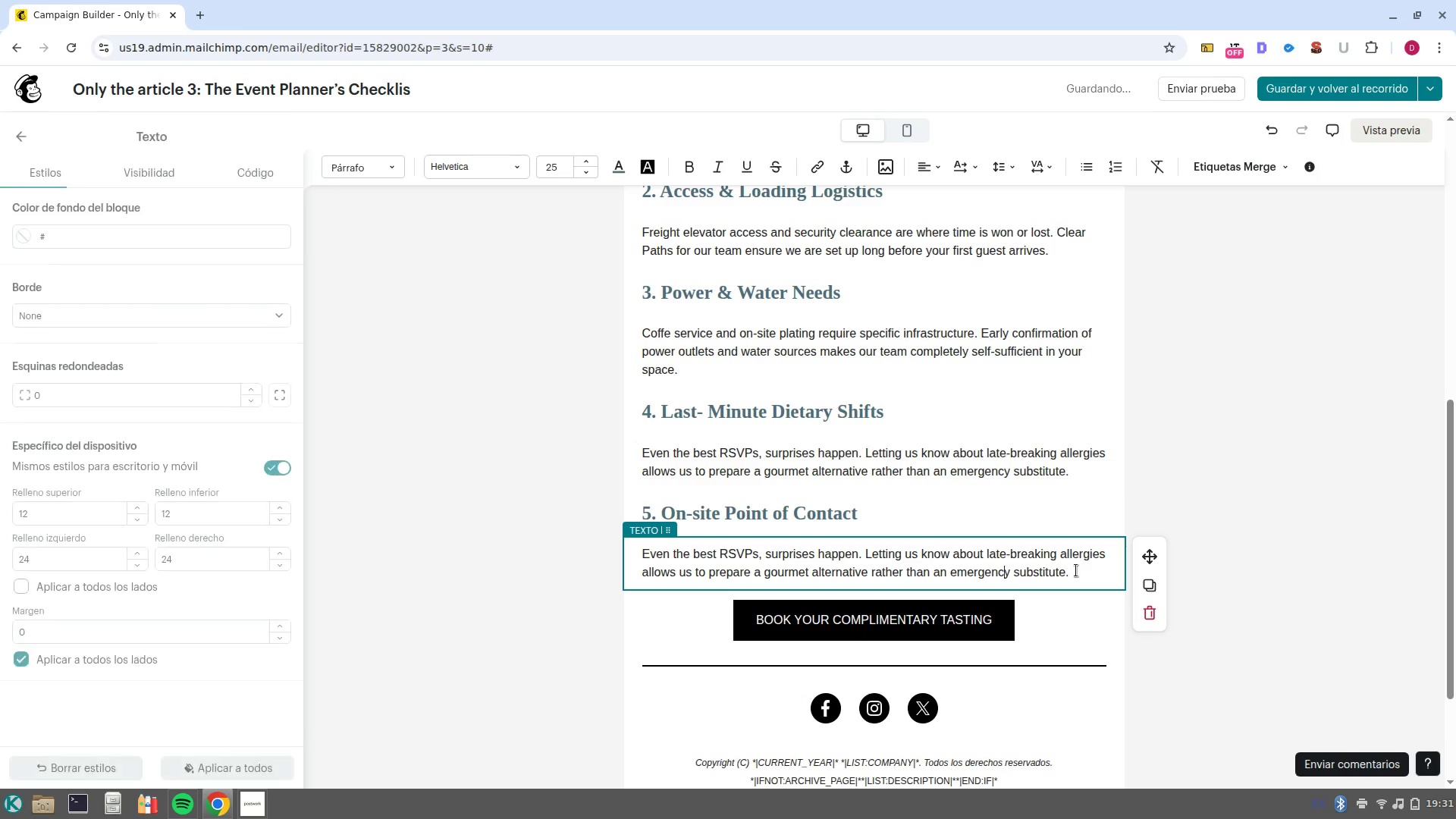 
left_click_drag(start_coordinate=[1076, 570], to_coordinate=[629, 545])
 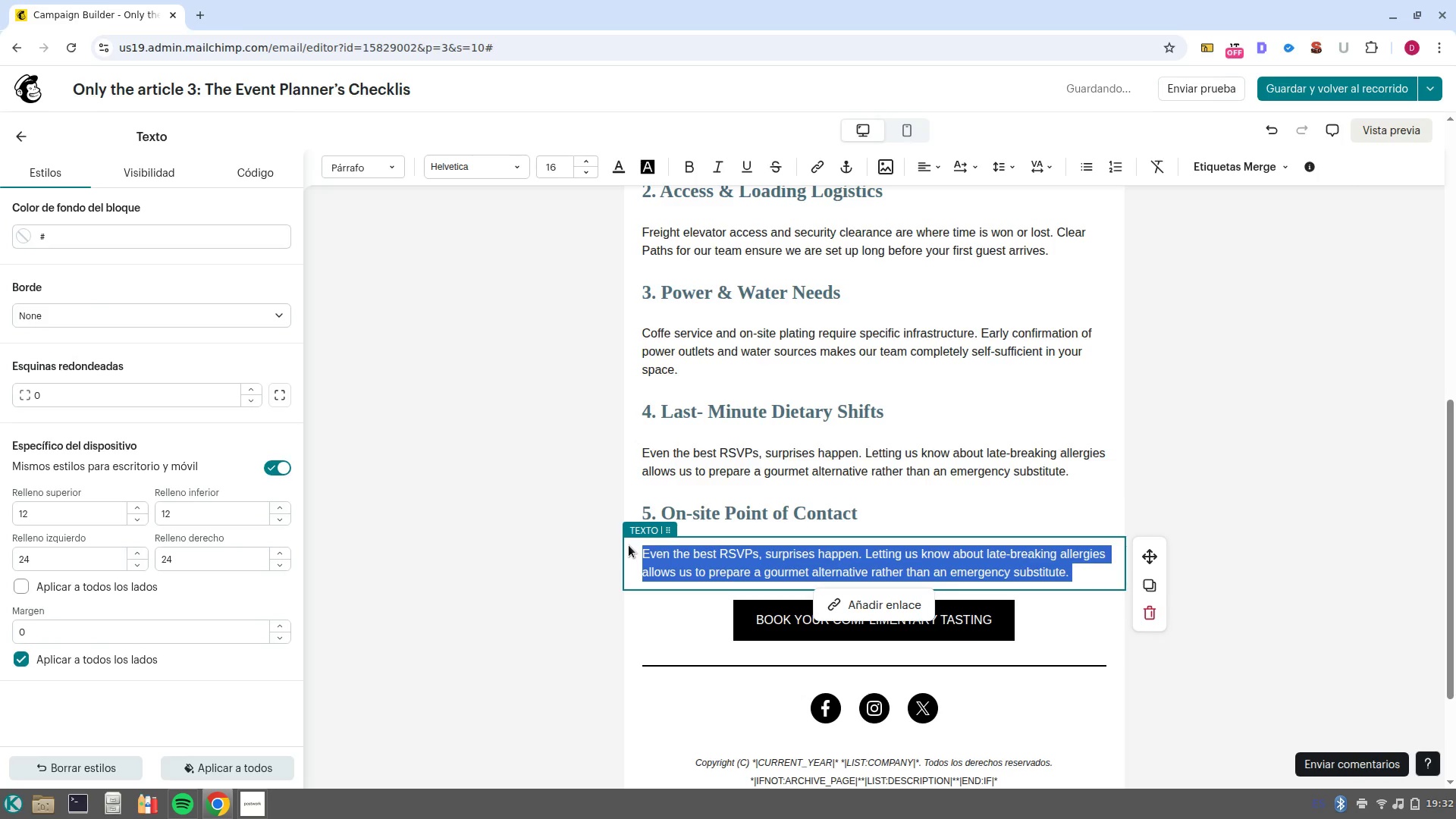 
key(Backspace)
 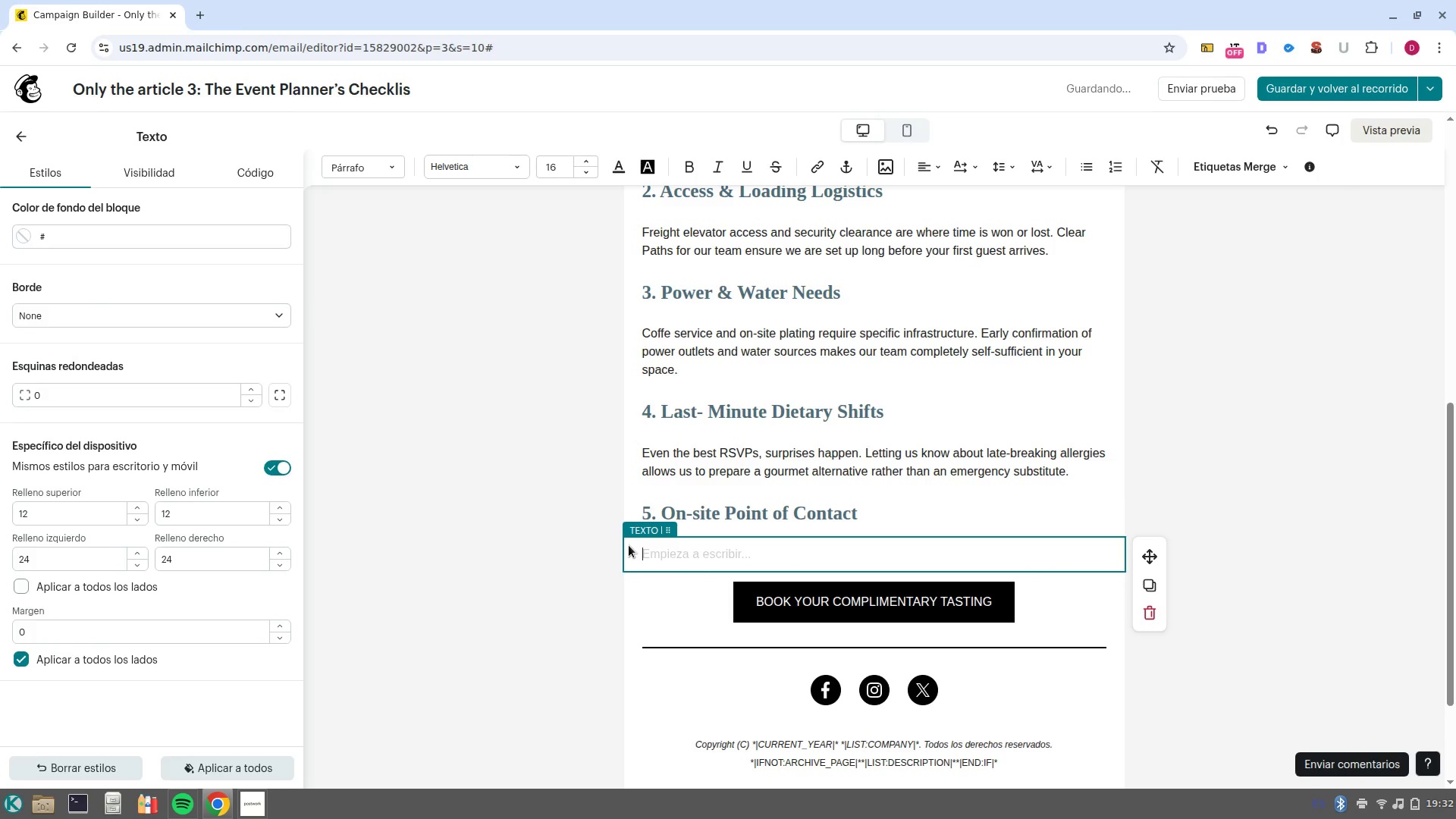 
type(Knowing who has the final say at )
 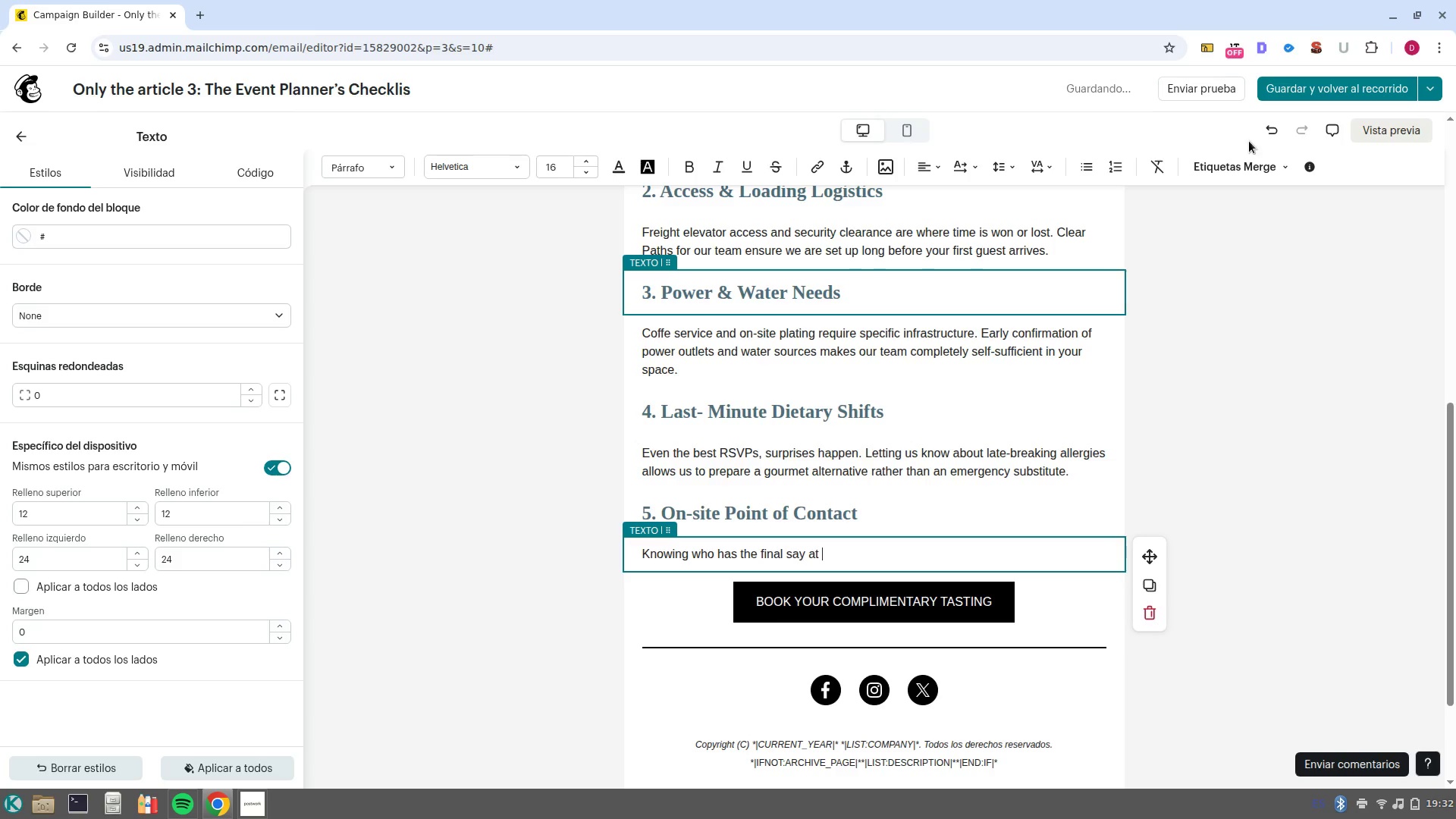 
left_click([1245, 169])
 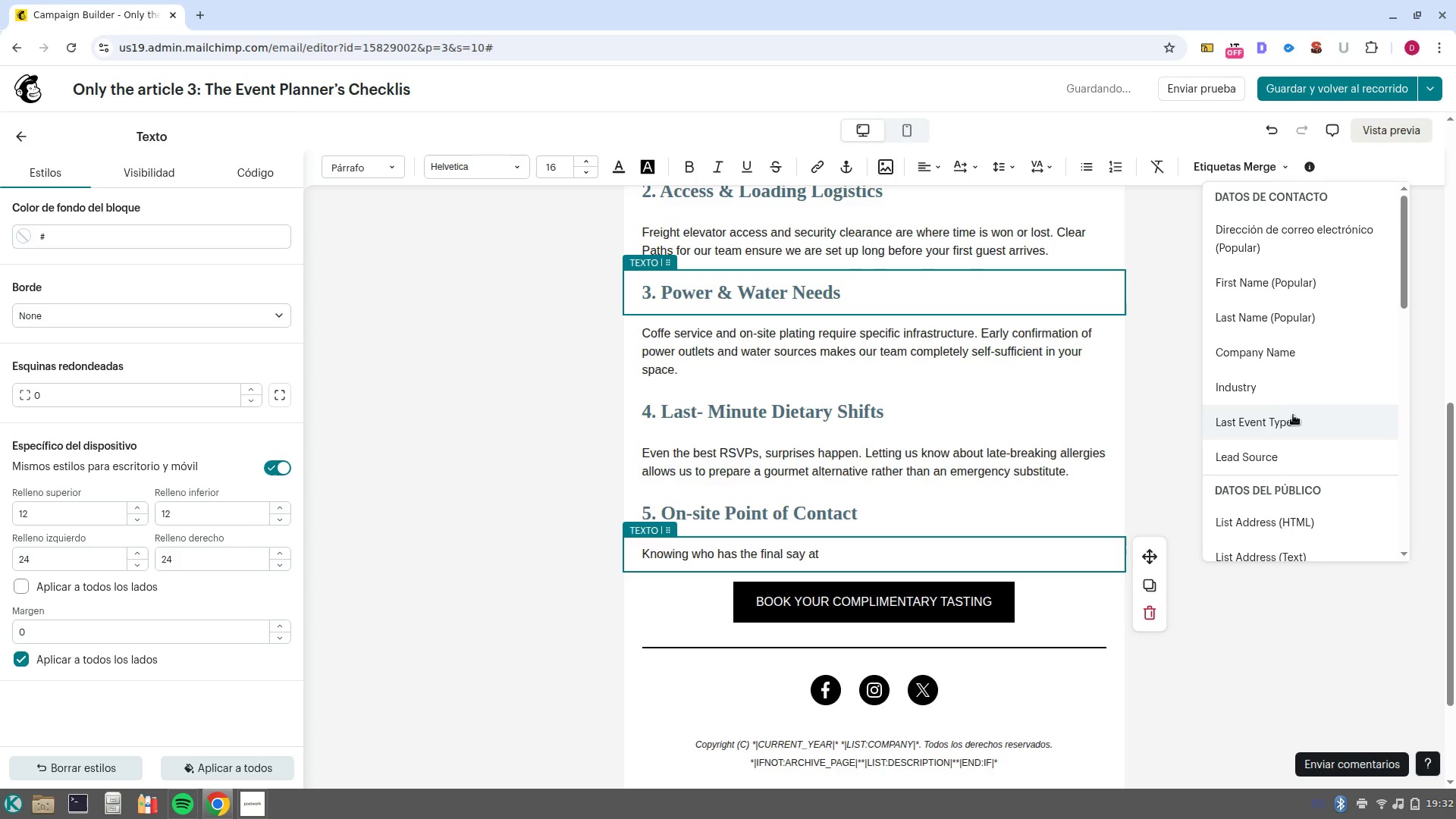 
left_click([1294, 362])
 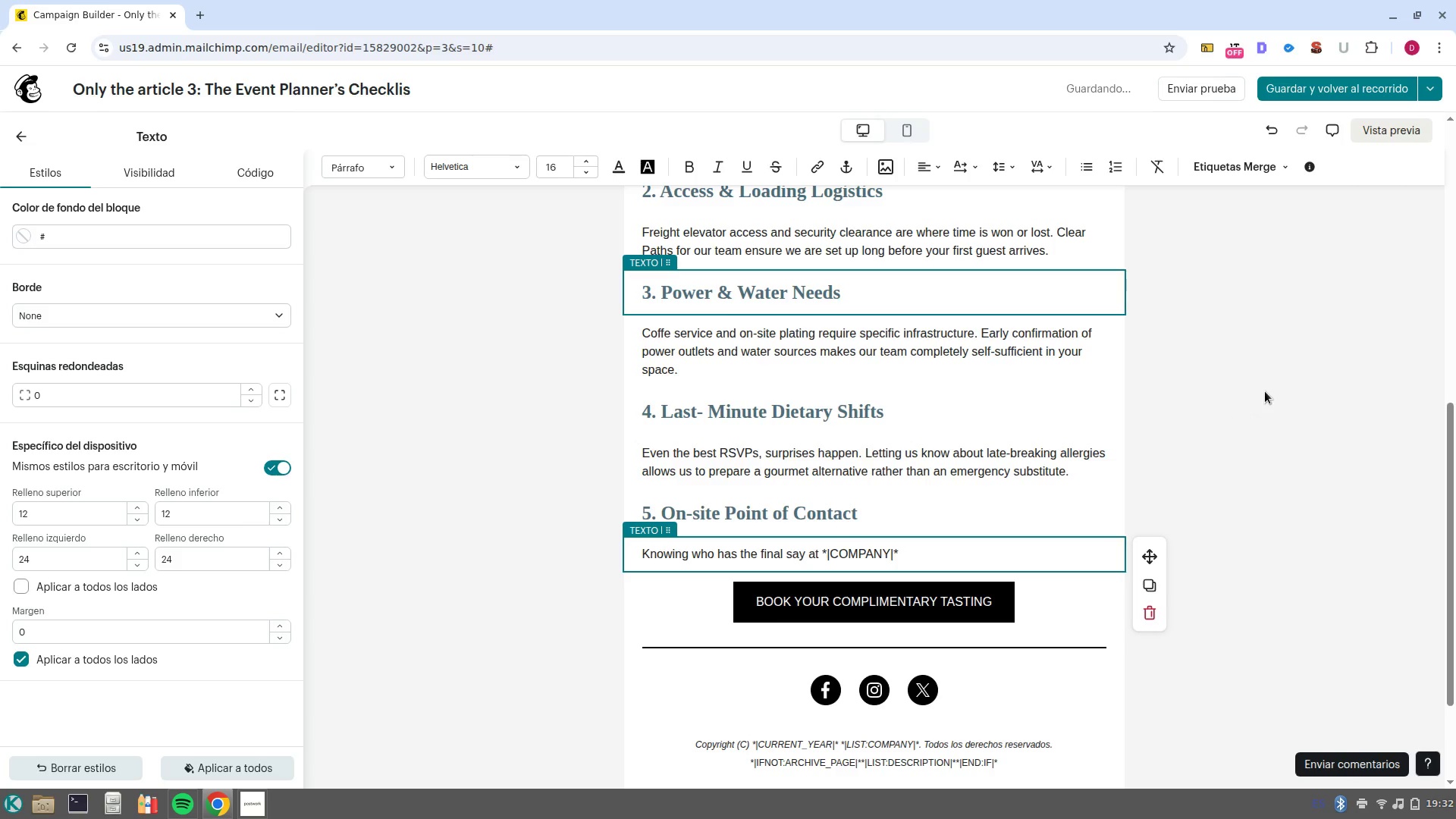 
type( regardings schedule or layout changes ensures we can resolve any date)
key(Backspace)
key(Backspace)
key(Backspace)
type(etail instantly without distr)
key(Backspace)
type(urbing the meeting)
 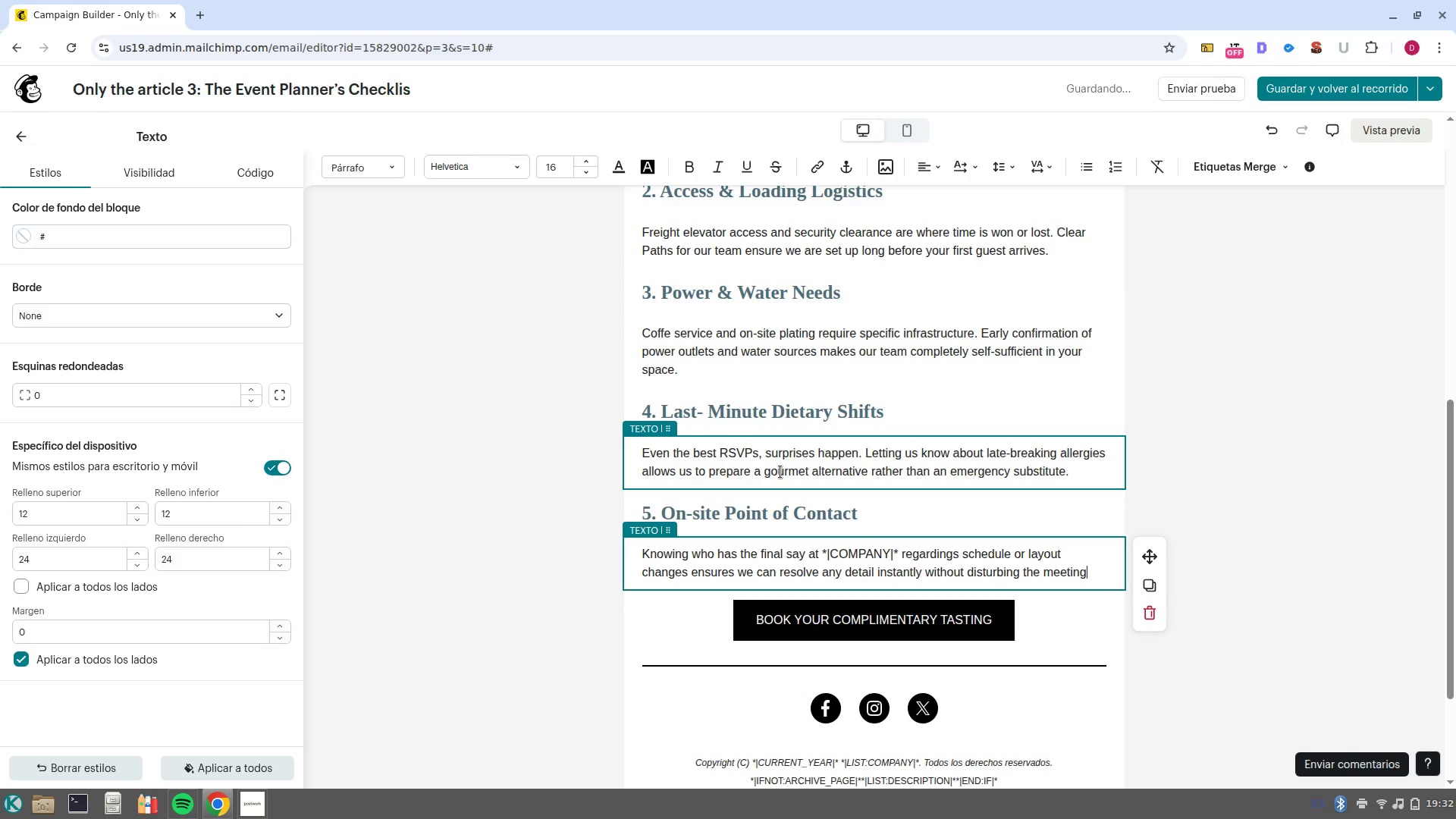 
scroll: coordinate [898, 448], scroll_direction: up, amount: 4.0
 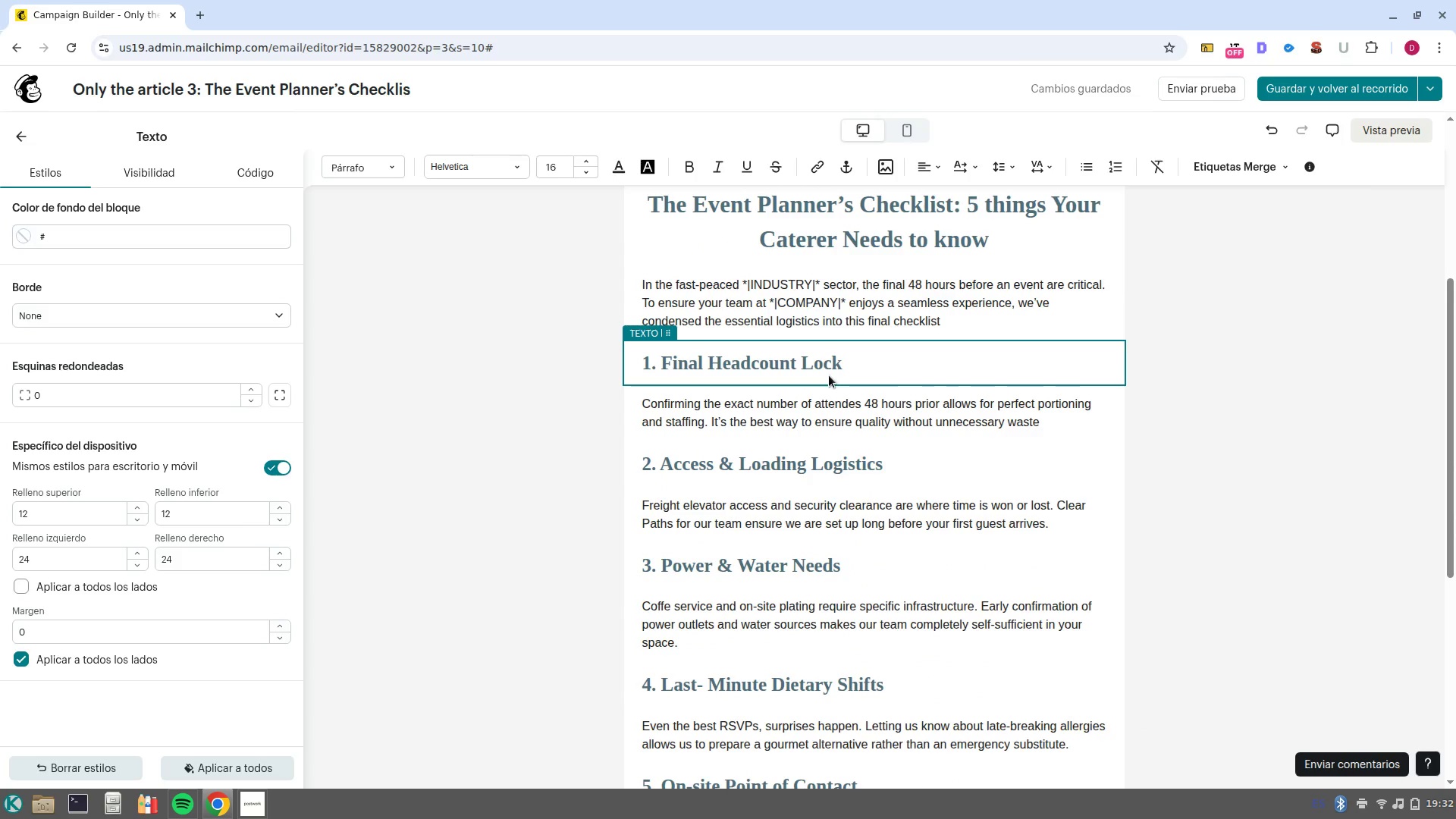 
scroll: coordinate [869, 578], scroll_direction: down, amount: 3.0
 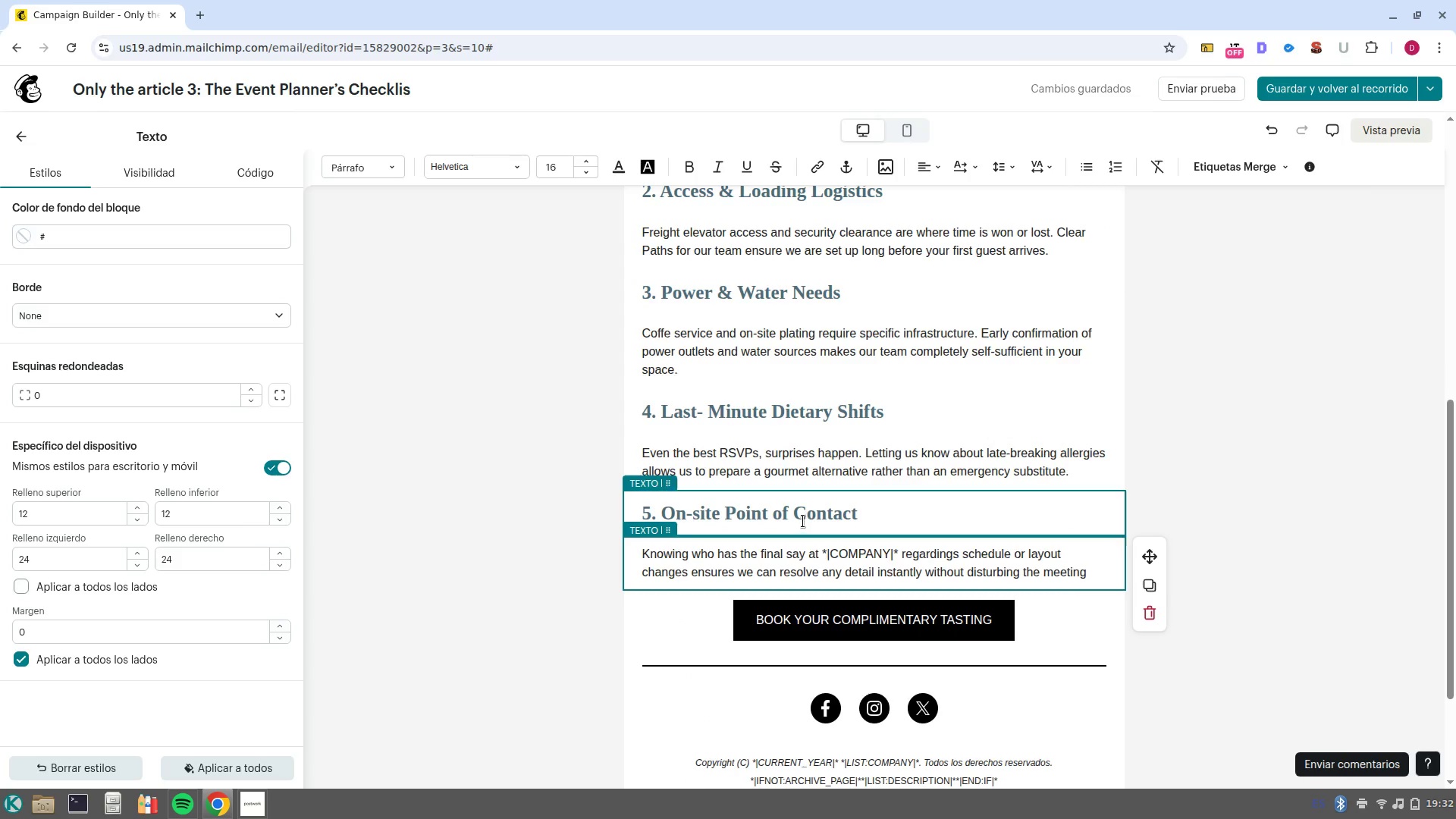 
left_click([805, 519])
 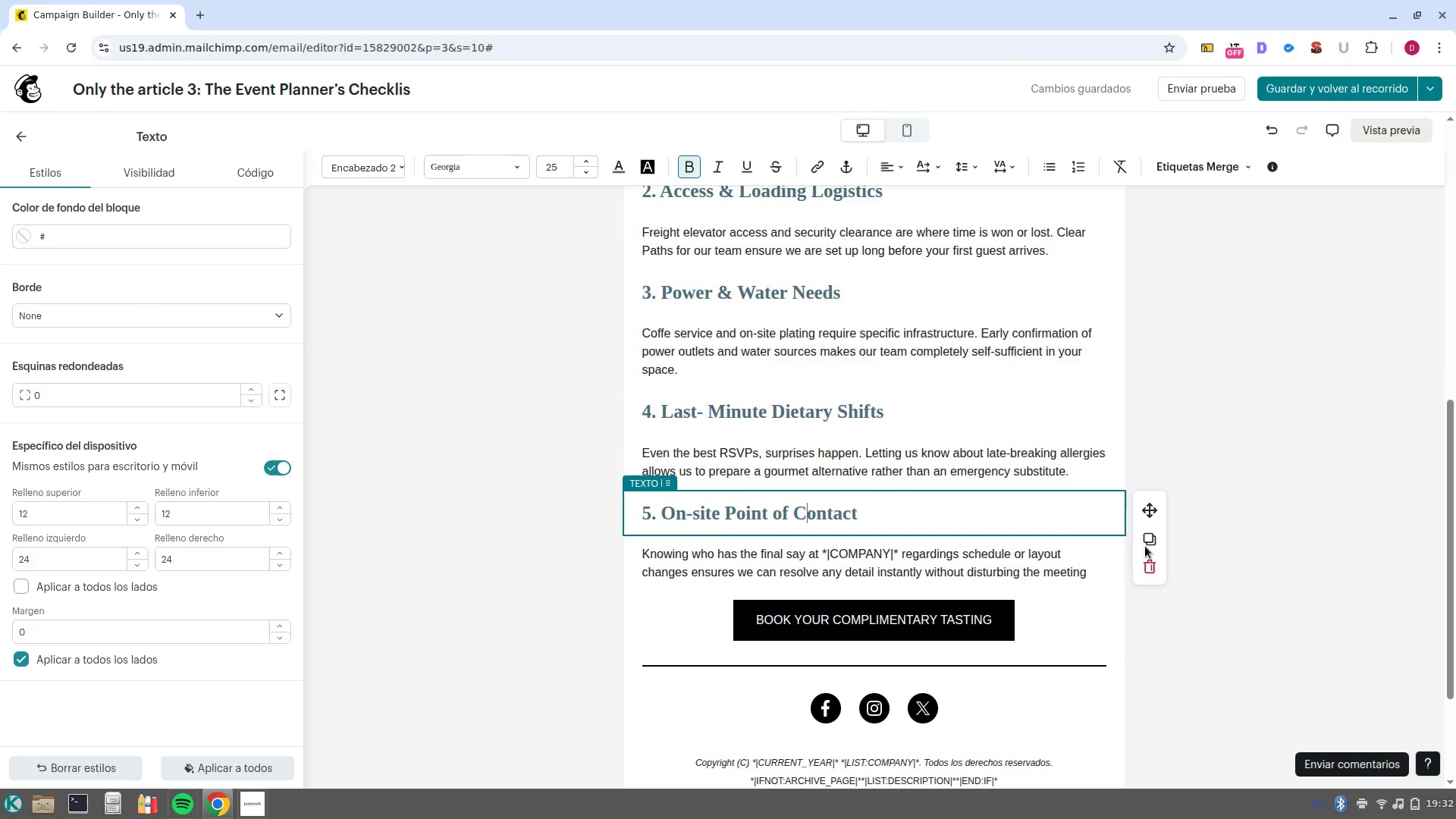 
left_click([1158, 538])
 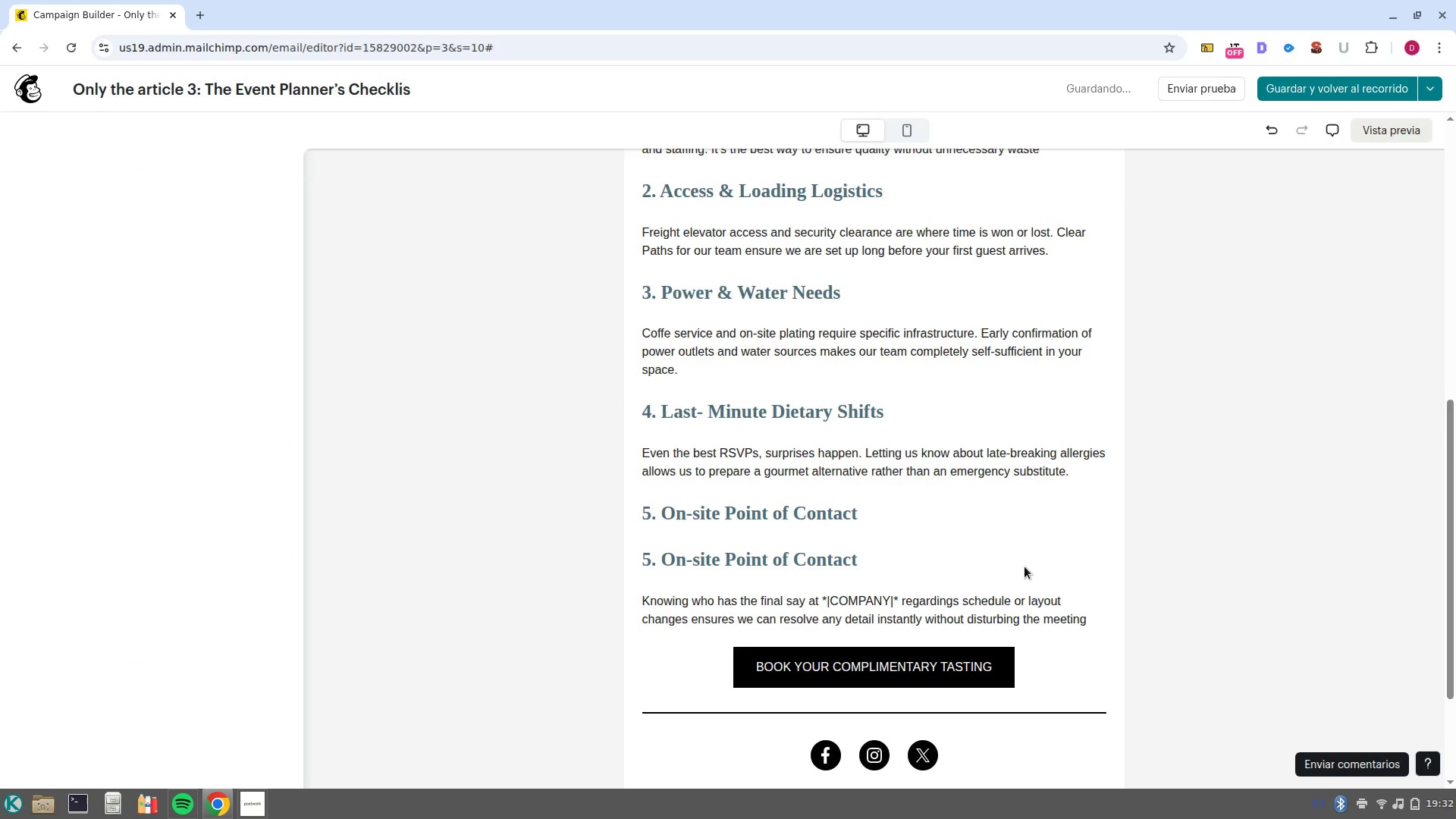 
scroll: coordinate [1021, 573], scroll_direction: down, amount: 2.0
 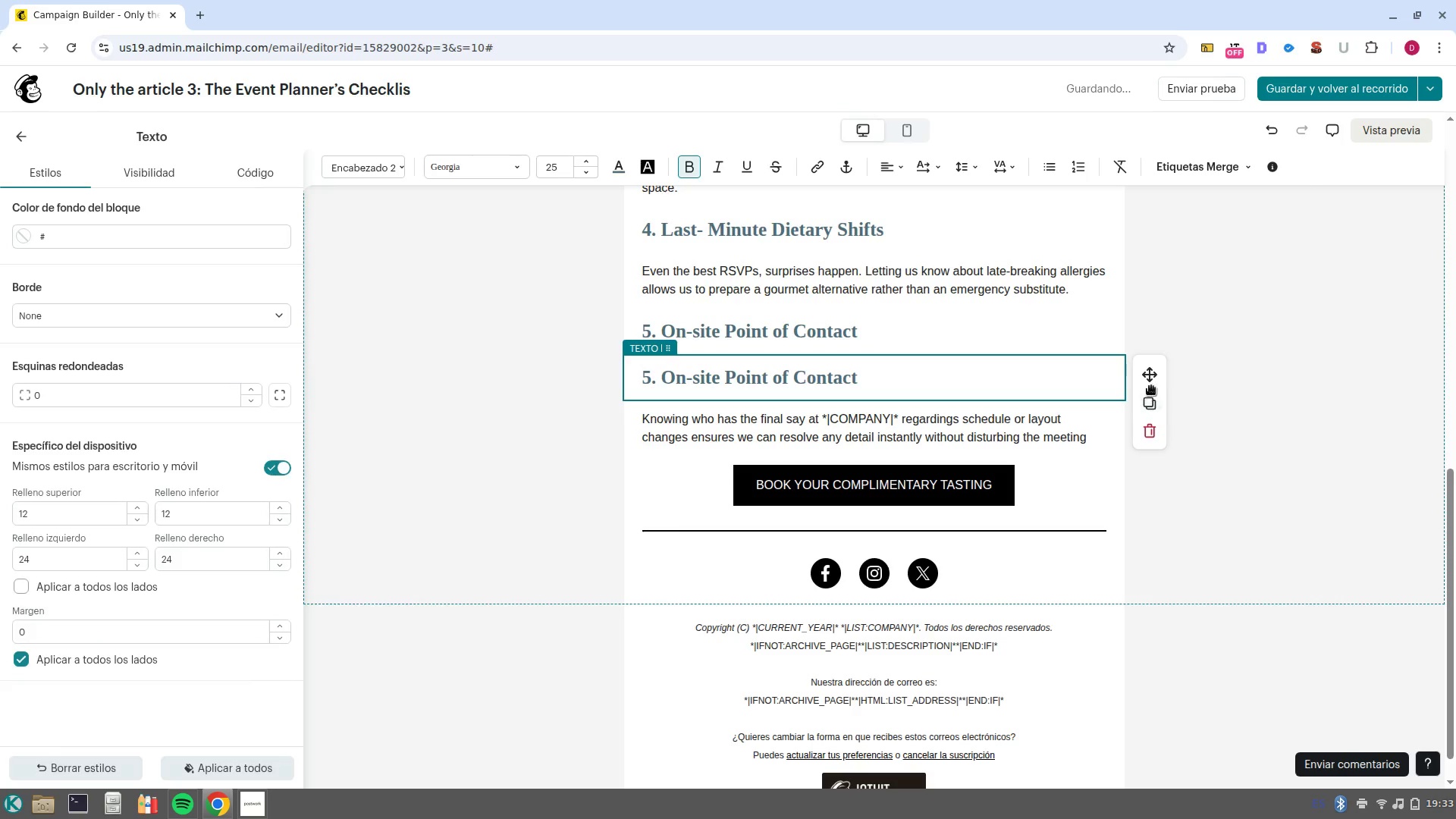 
left_click_drag(start_coordinate=[1151, 382], to_coordinate=[927, 510])
 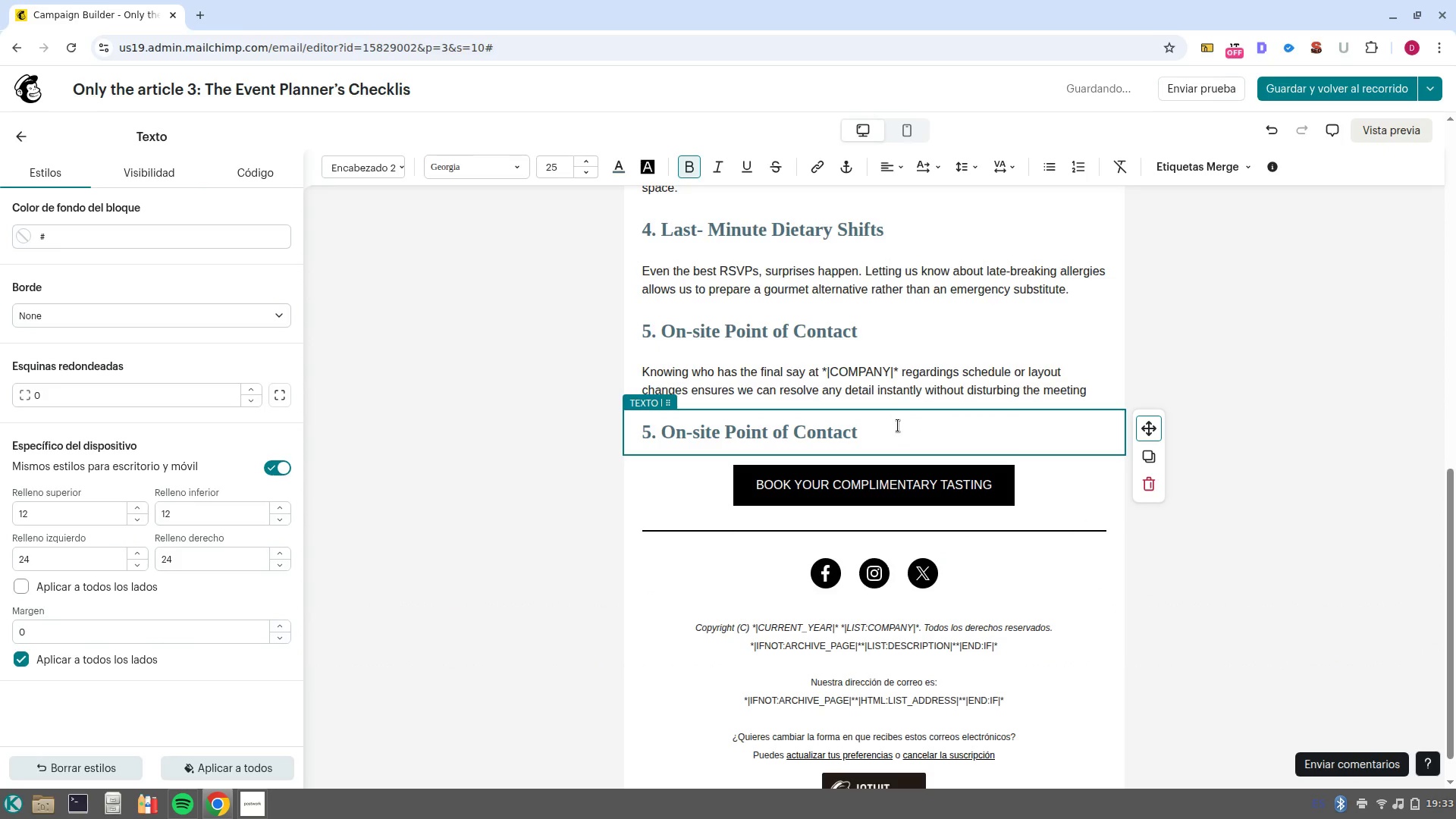 
left_click([897, 425])
 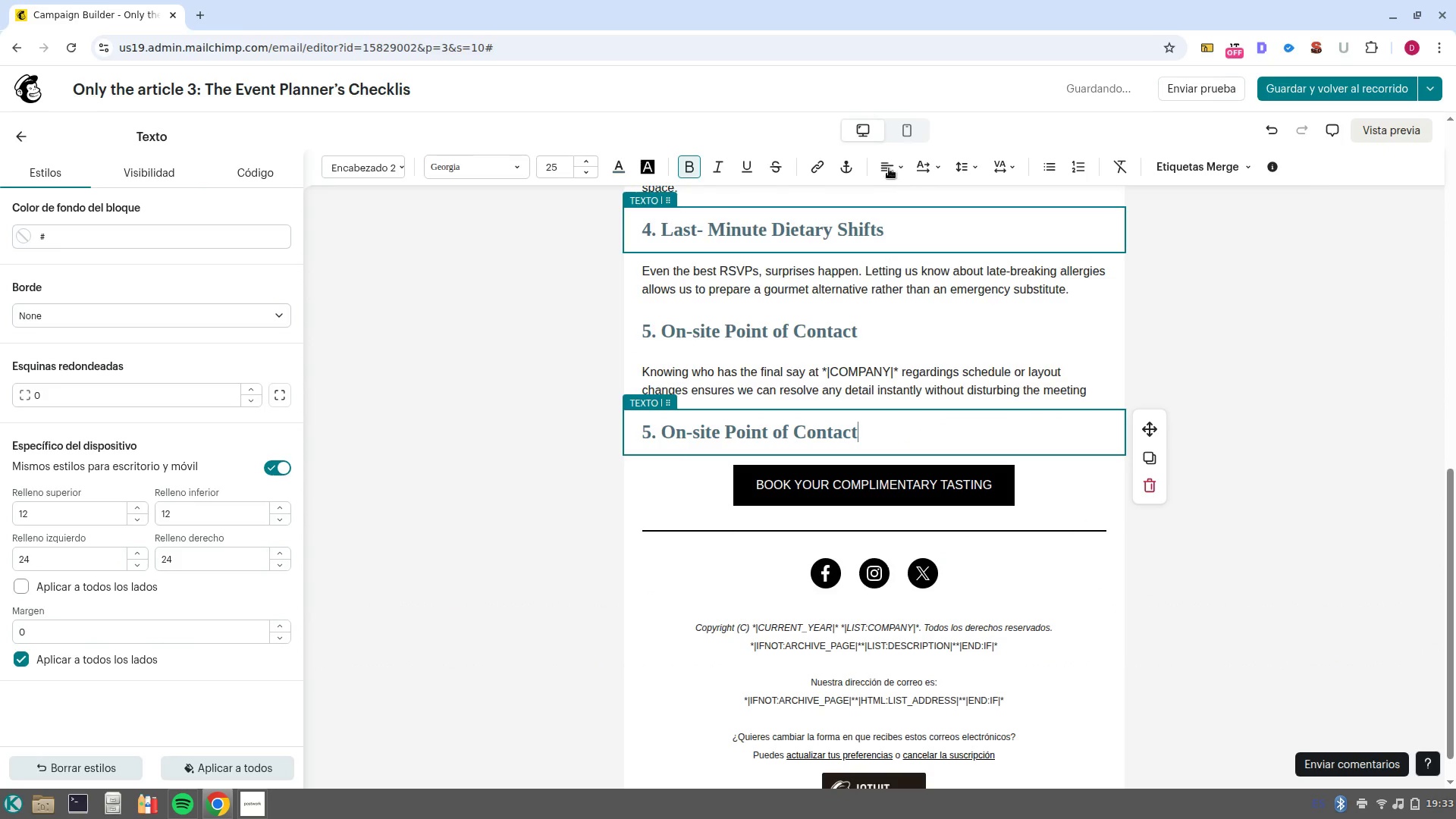 
left_click([879, 168])
 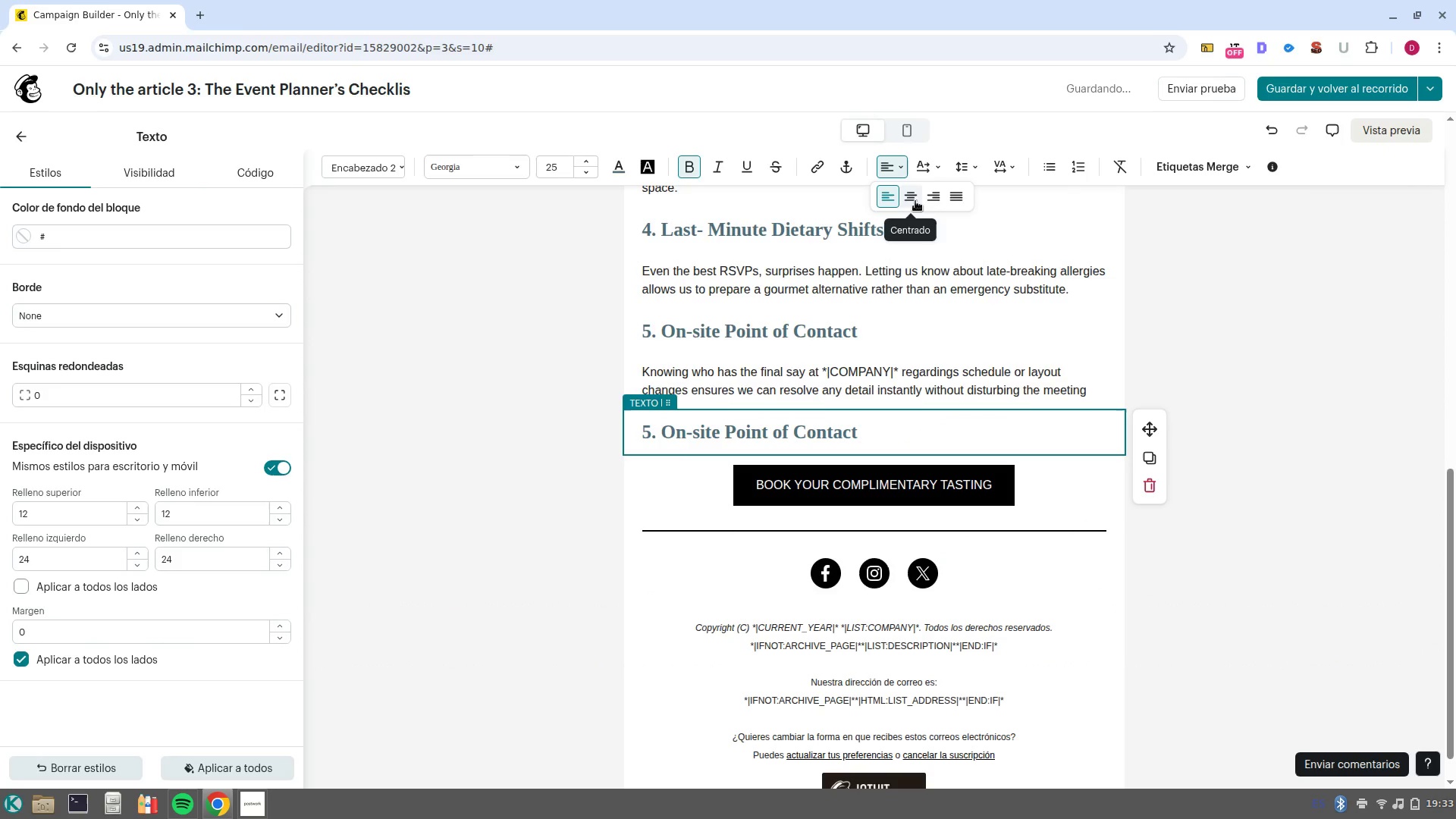 
left_click([915, 201])
 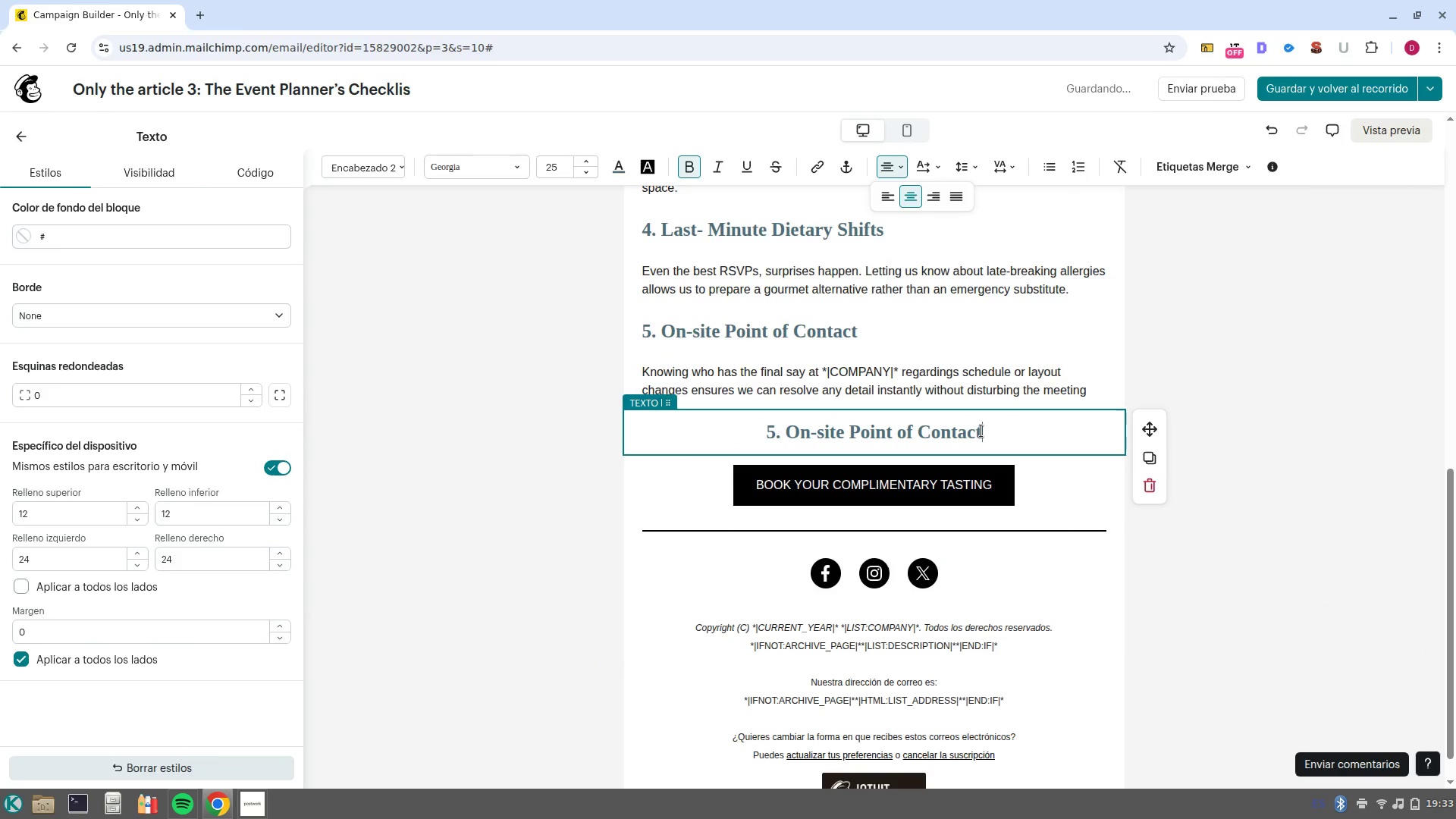 
left_click_drag(start_coordinate=[993, 435], to_coordinate=[738, 433])
 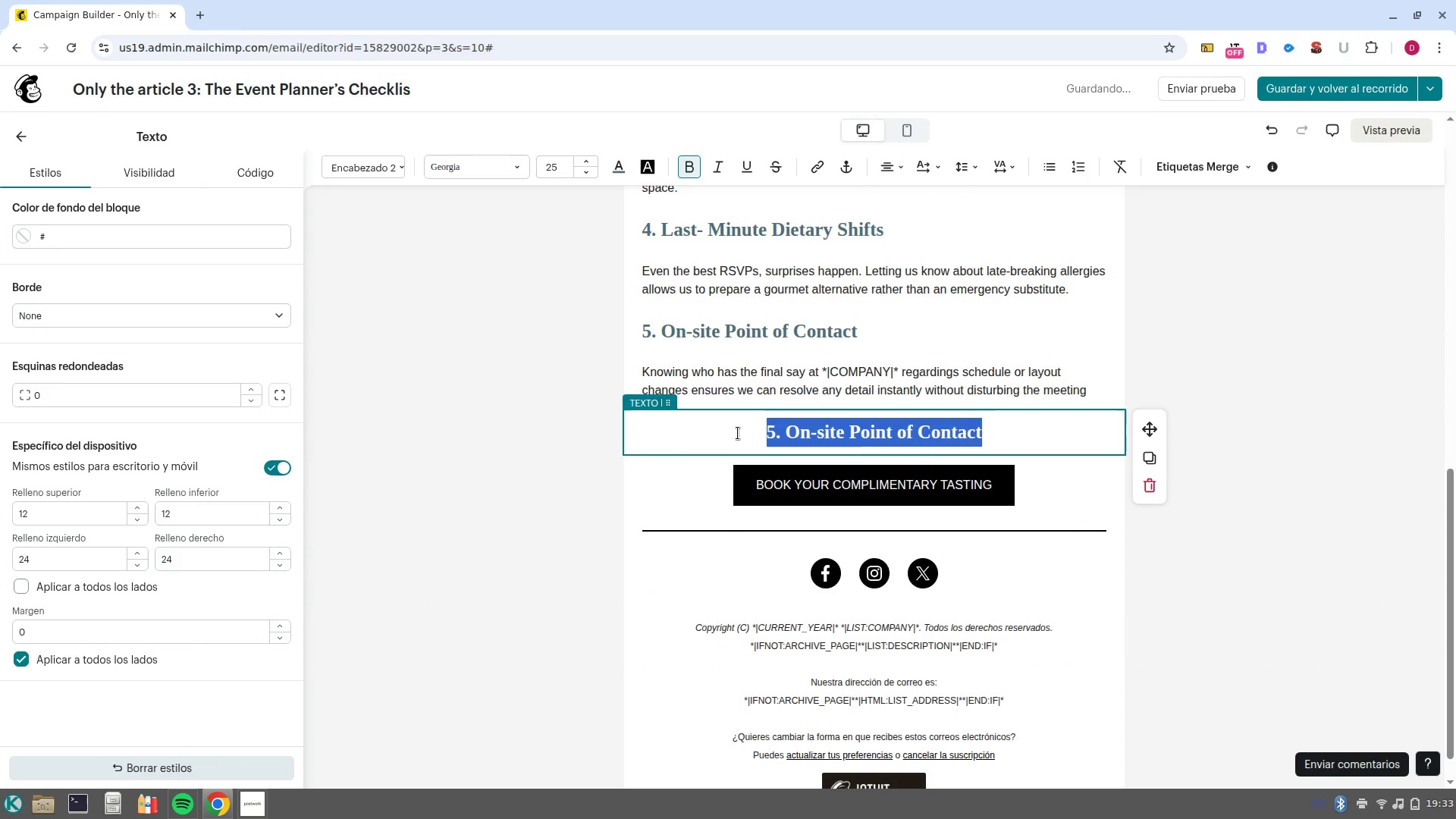 
type(Ready for )
 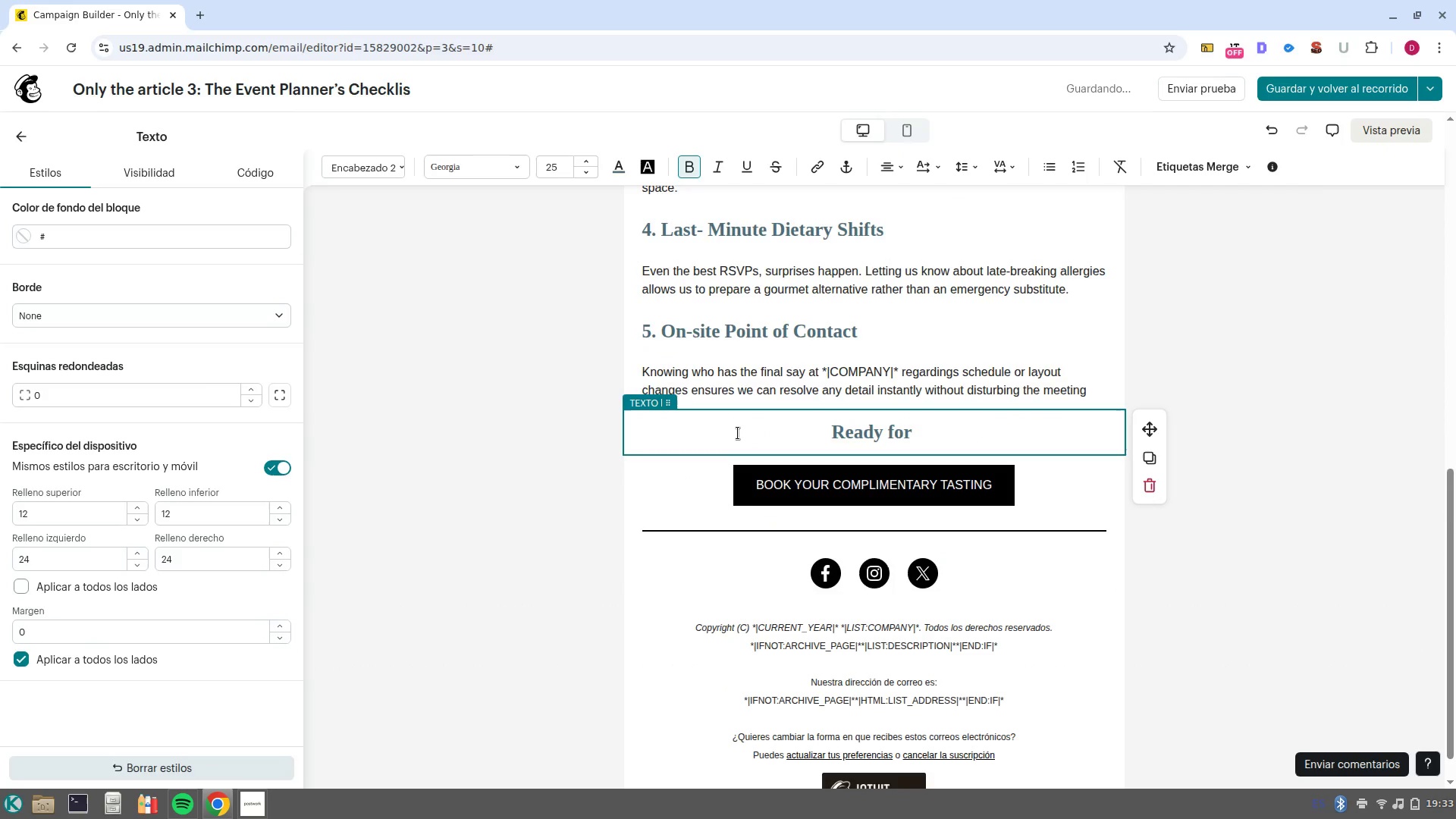 
key(Control+Backspace)
 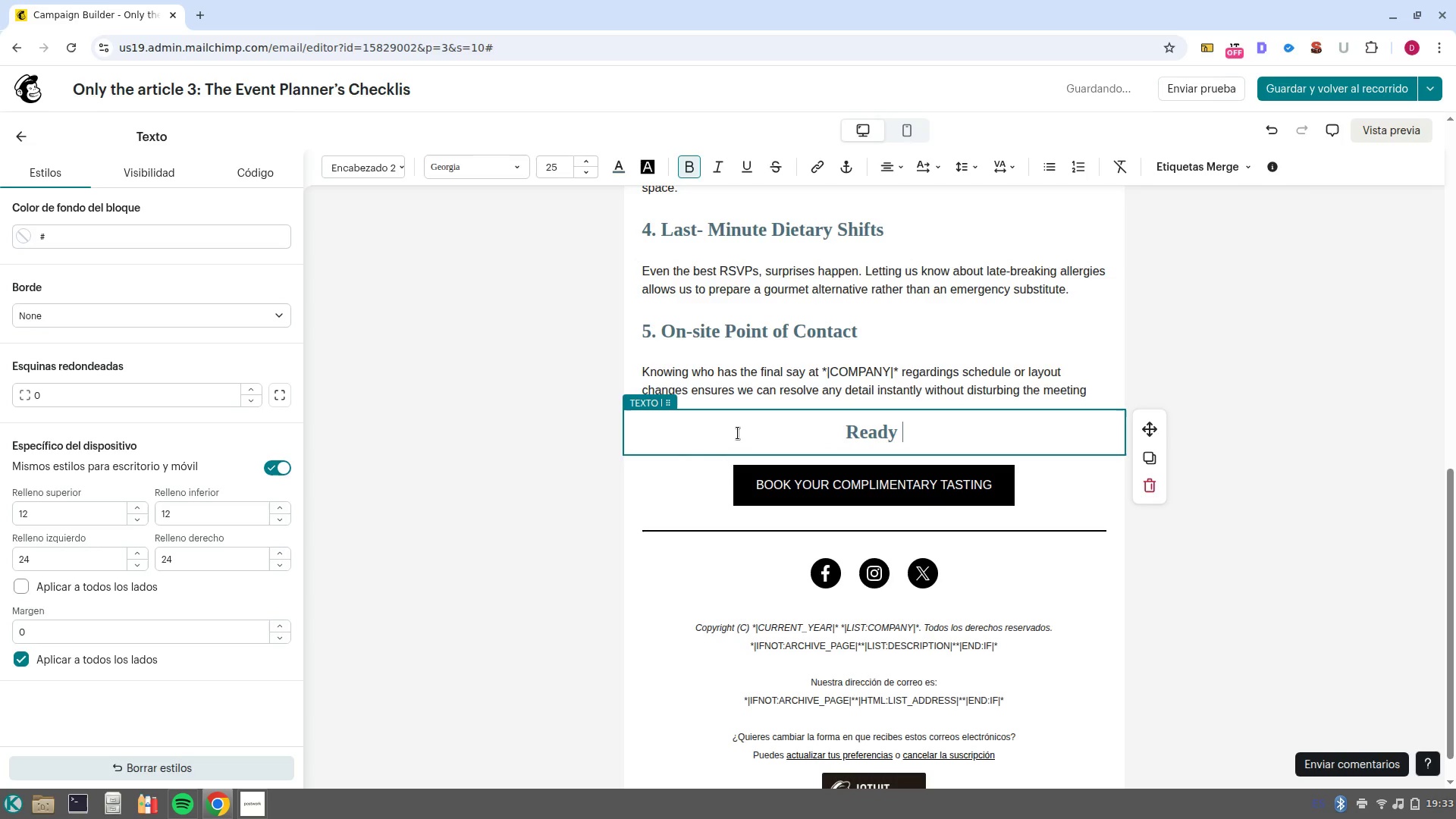 
type(to plan your nexc)
key(Backspace)
type(t flawless event_)
 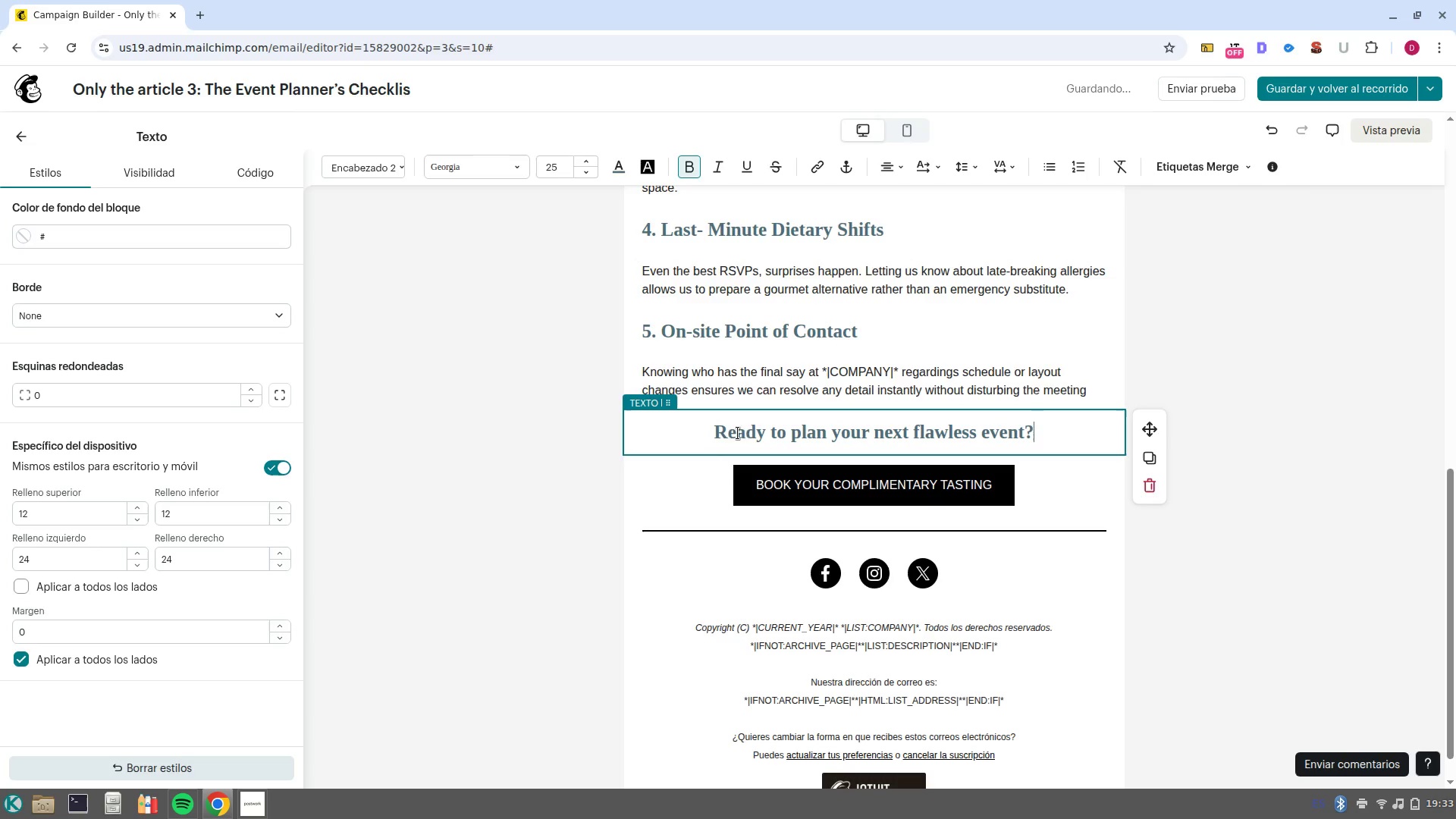 
left_click([783, 384])
 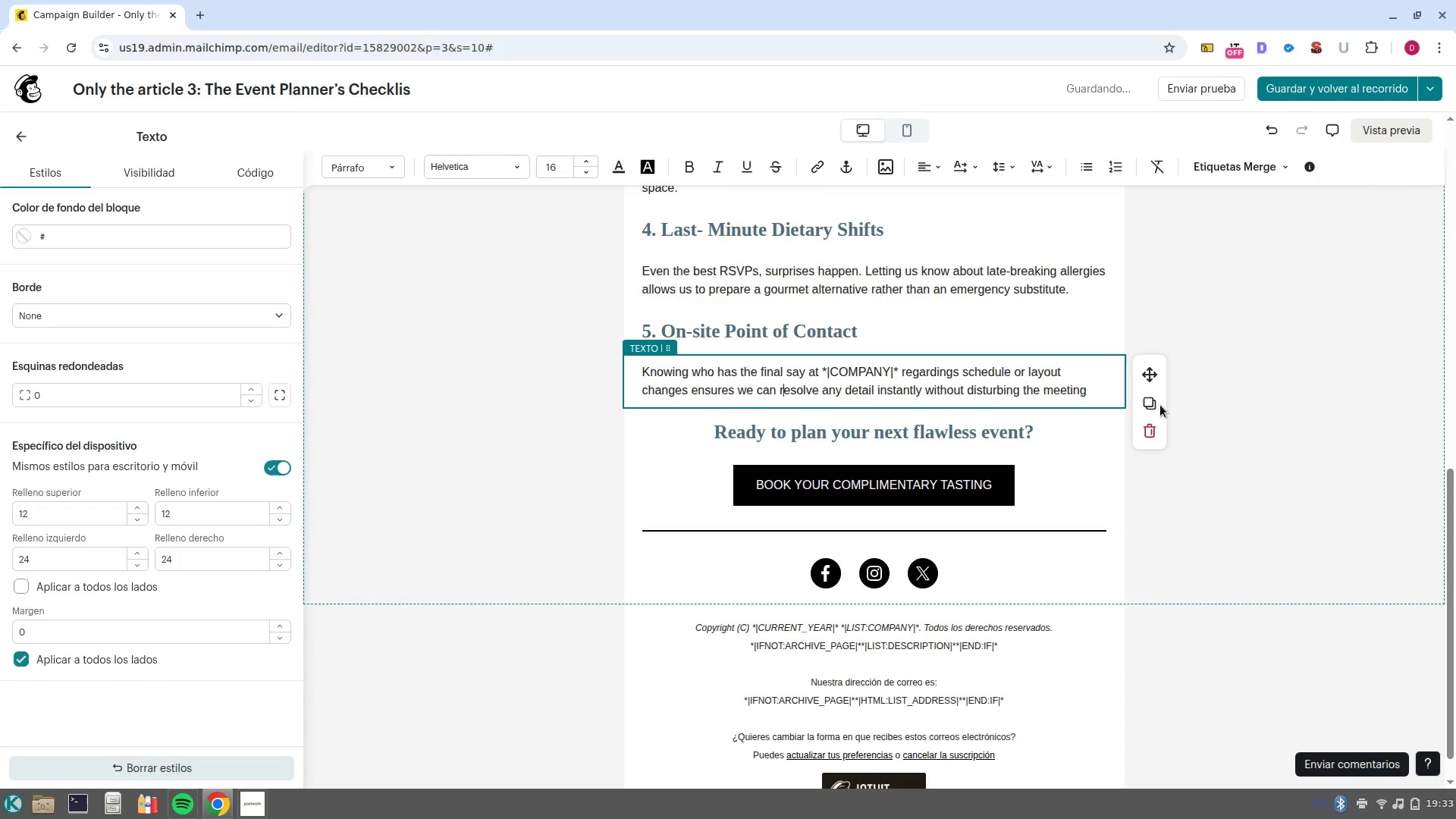 
left_click([1160, 405])
 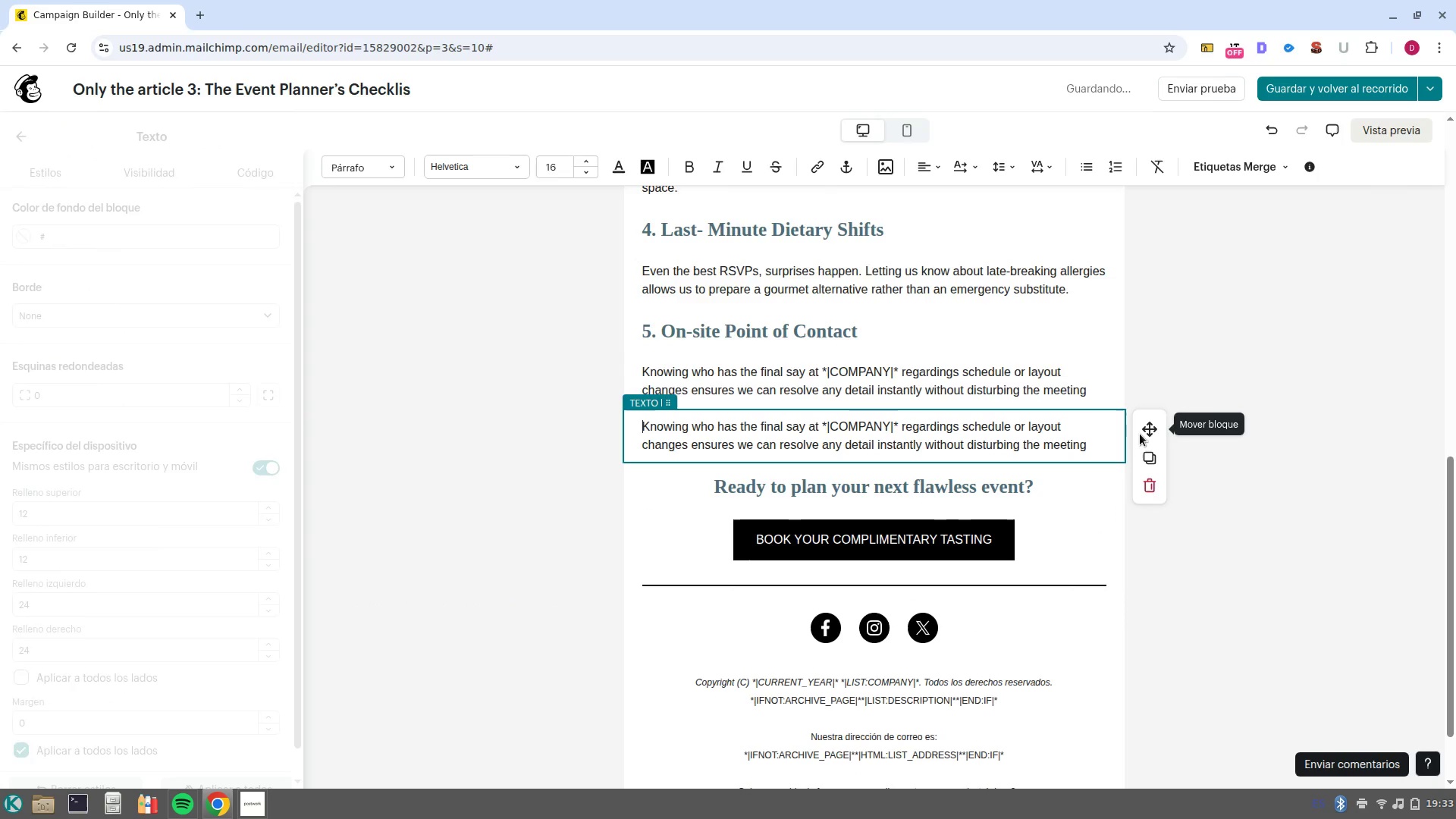 
left_click_drag(start_coordinate=[1143, 433], to_coordinate=[902, 563])
 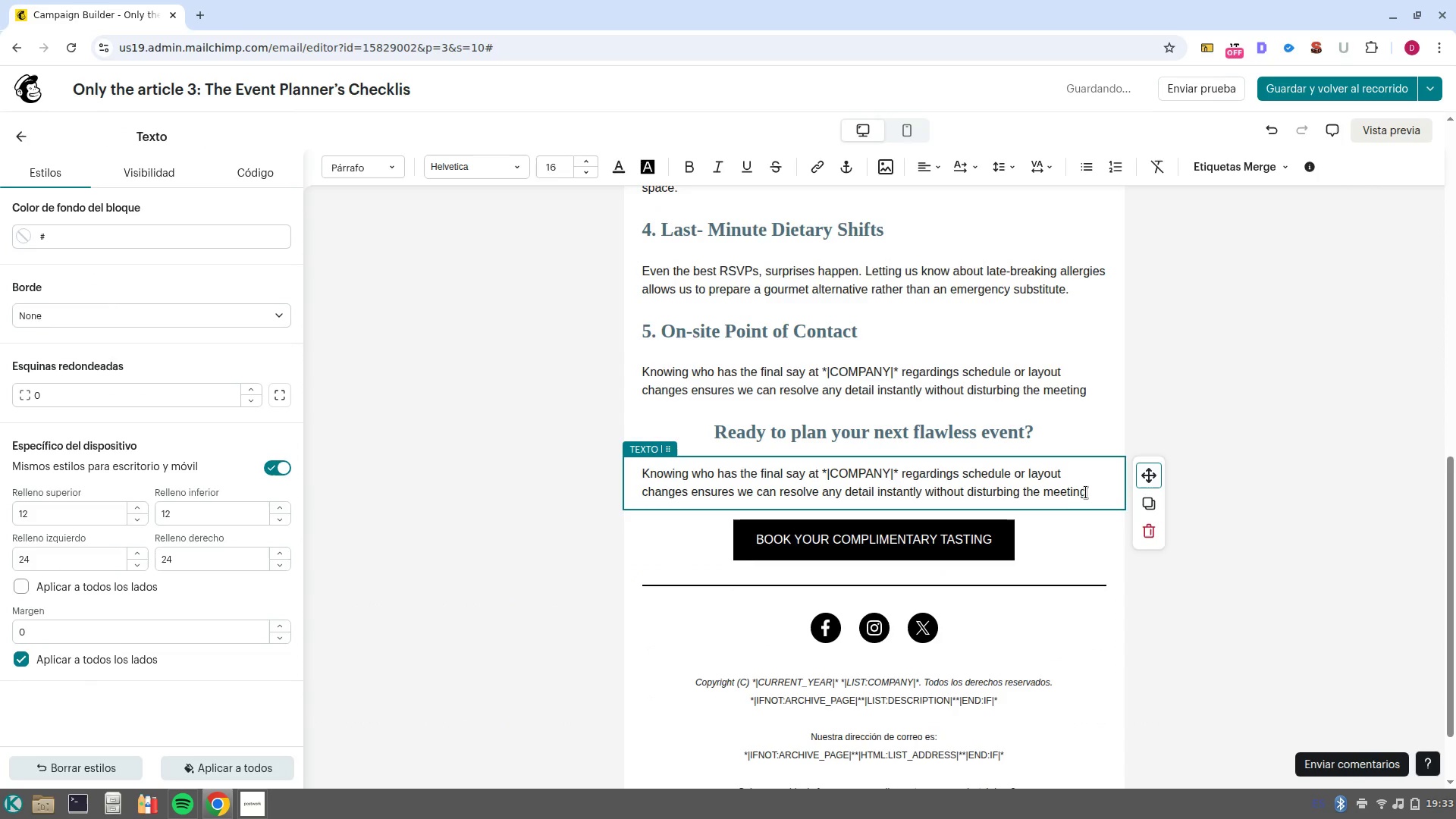 
left_click_drag(start_coordinate=[1103, 493], to_coordinate=[632, 478])
 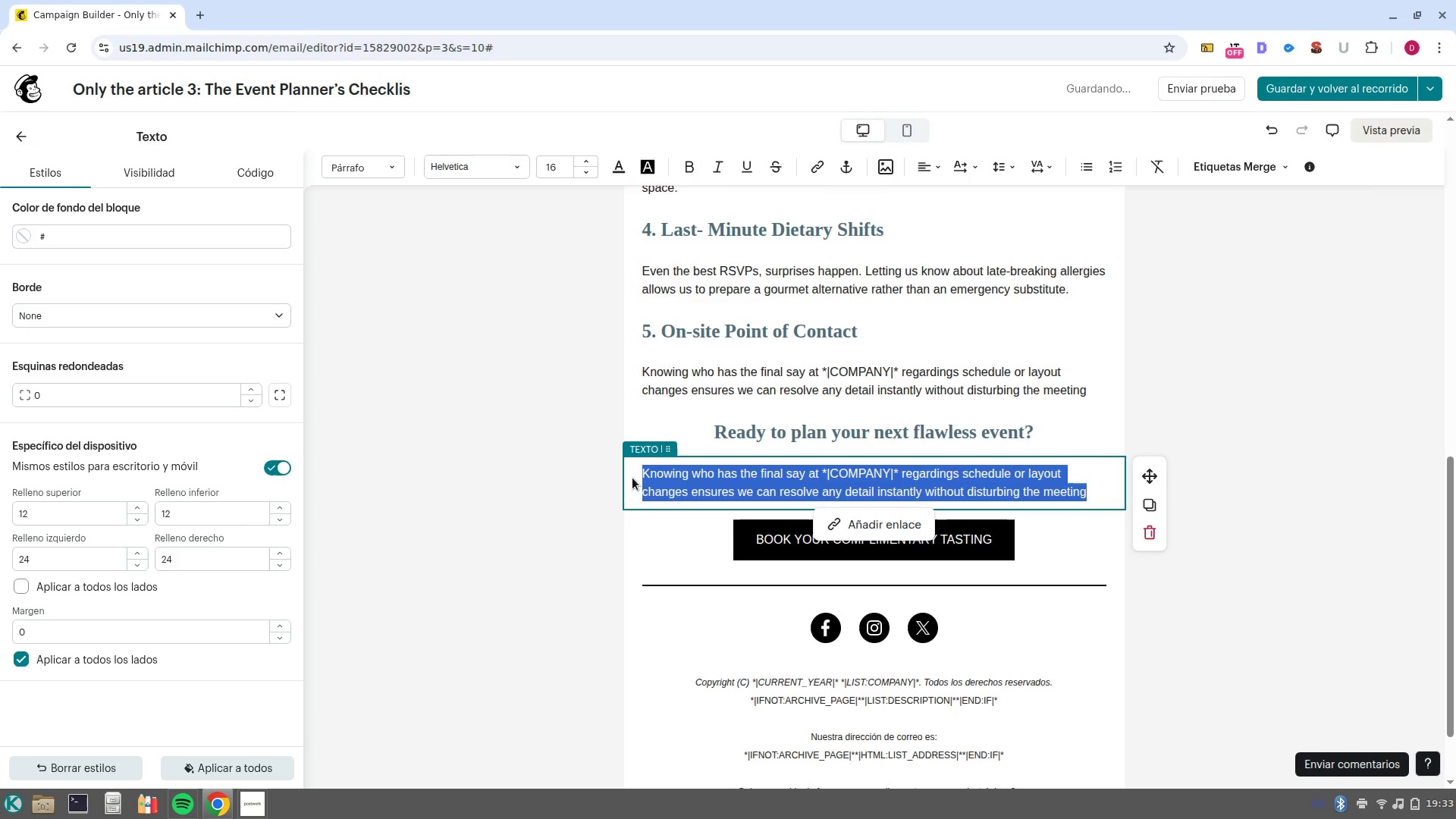 
type(We tr)
key(Backspace)
type(hrive on the details so you can focus on the agenda. We invite you to book a privca)
key(Backspace)
key(Backspace)
type(ate s)
key(Backspace)
type(tasting to experience outr)
key(Backspace)
key(Backspace)
type(r fram/table)
 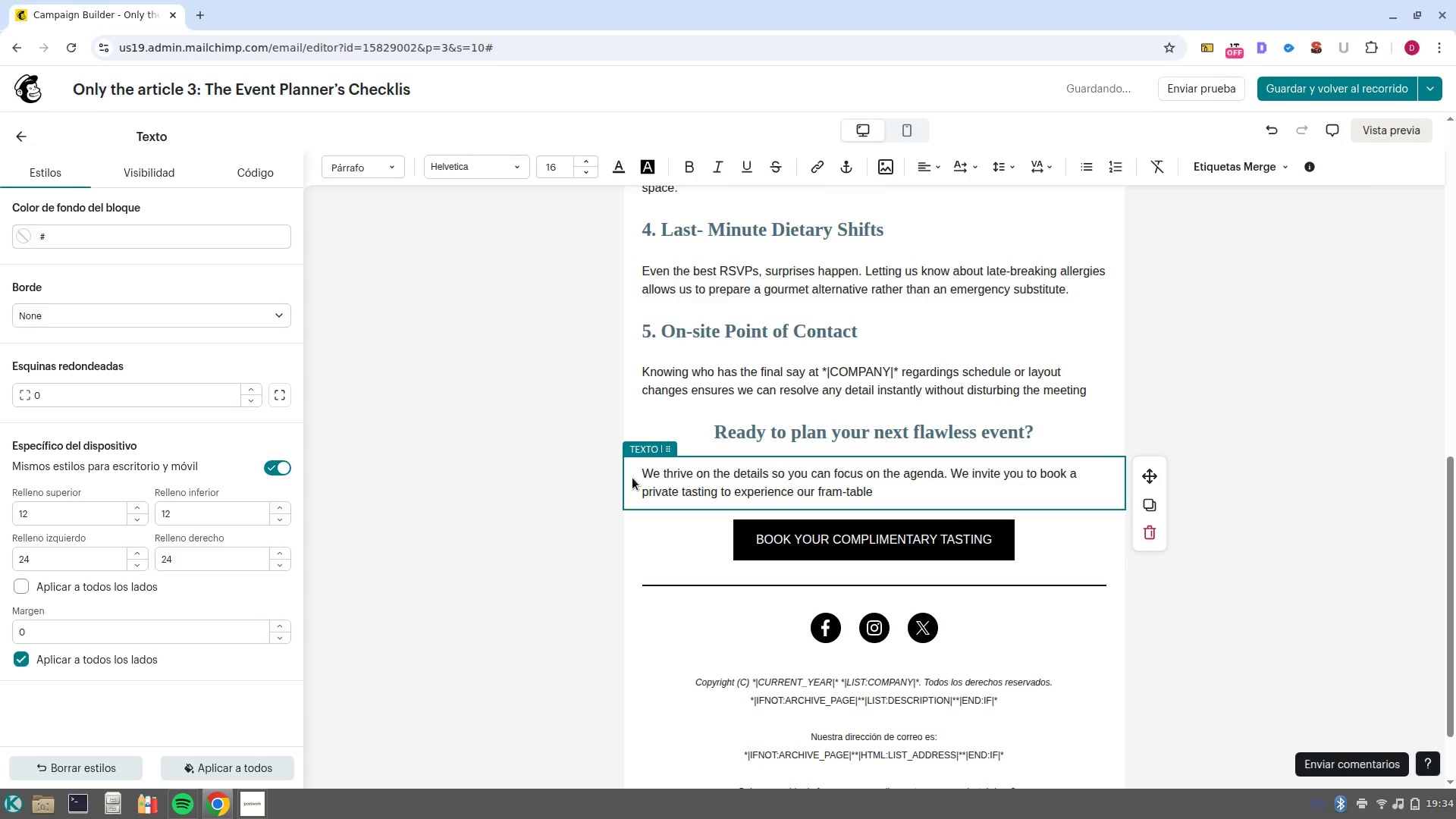 
key(Control+ArrowLeft)
 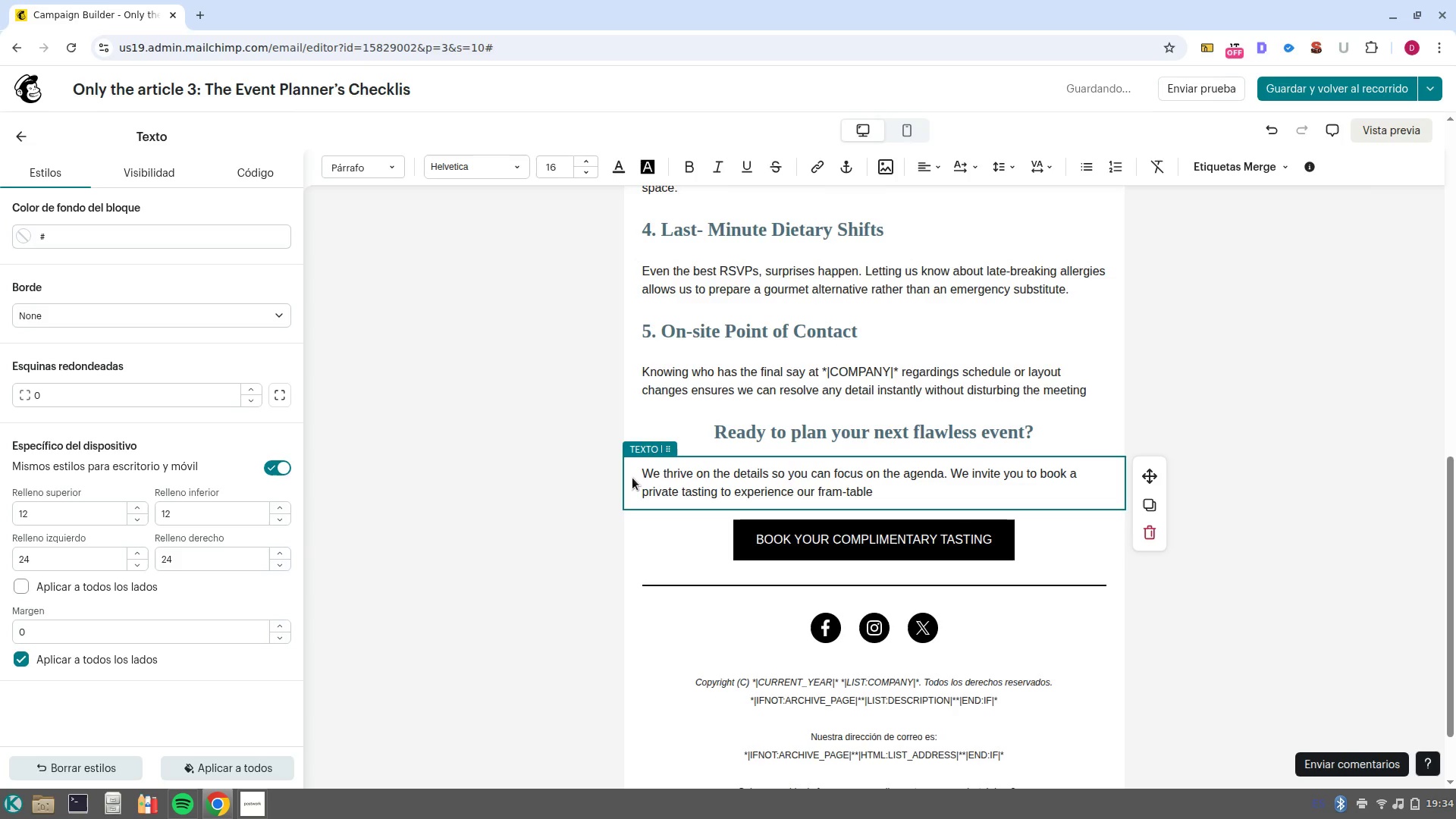 
type(to/ )
 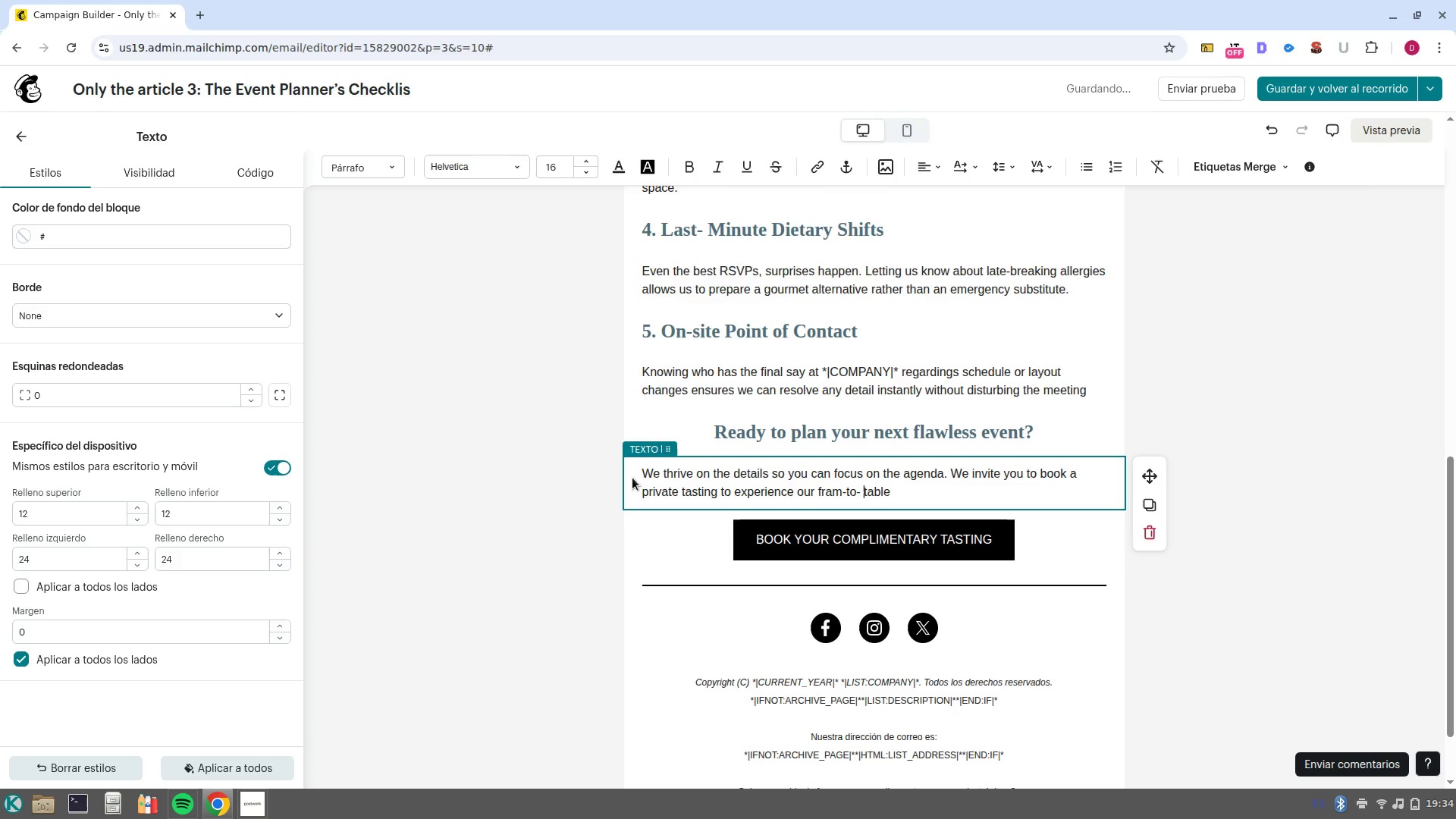 
key(Control+ControlLeft)
 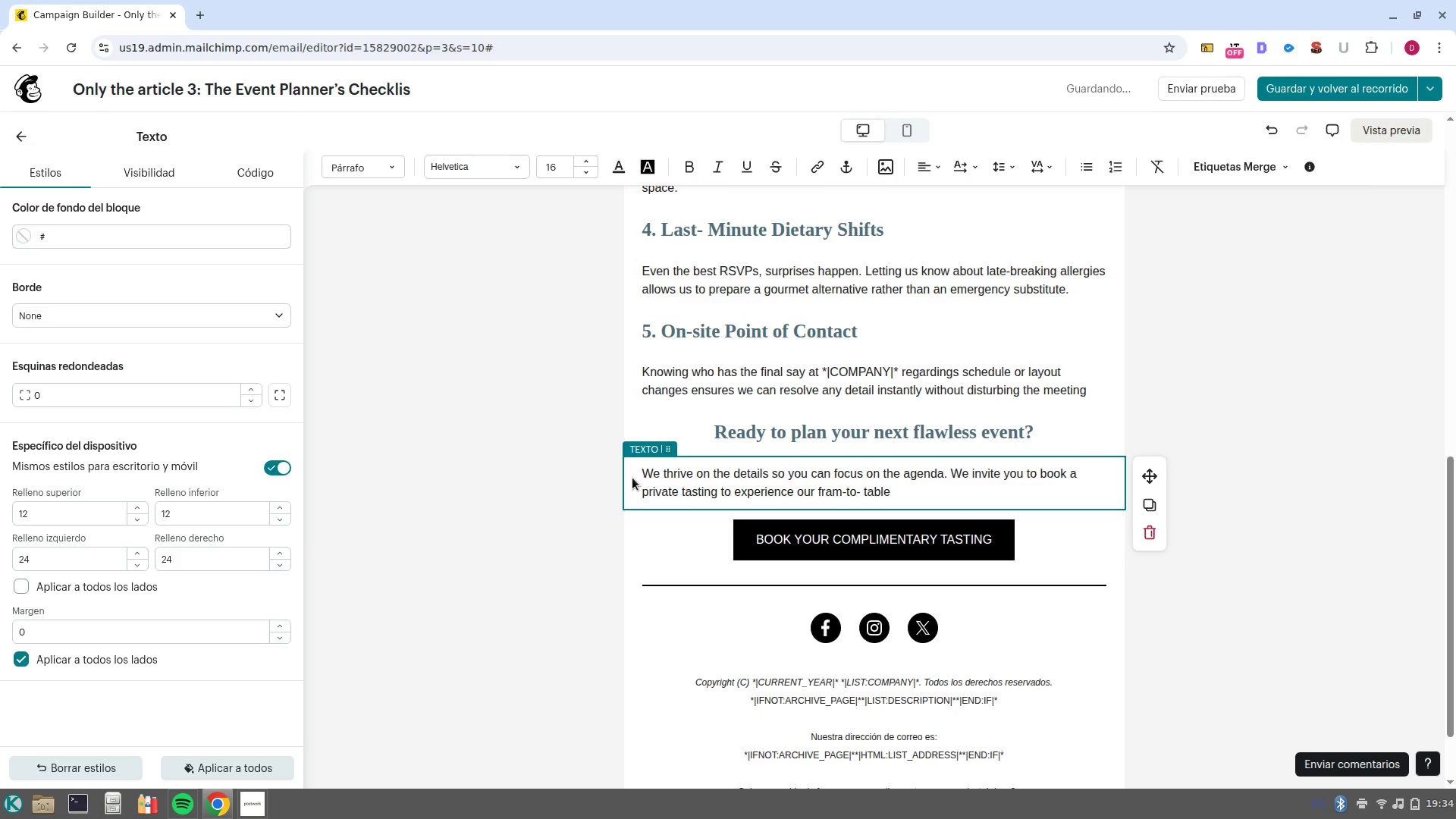 
key(Backspace)
 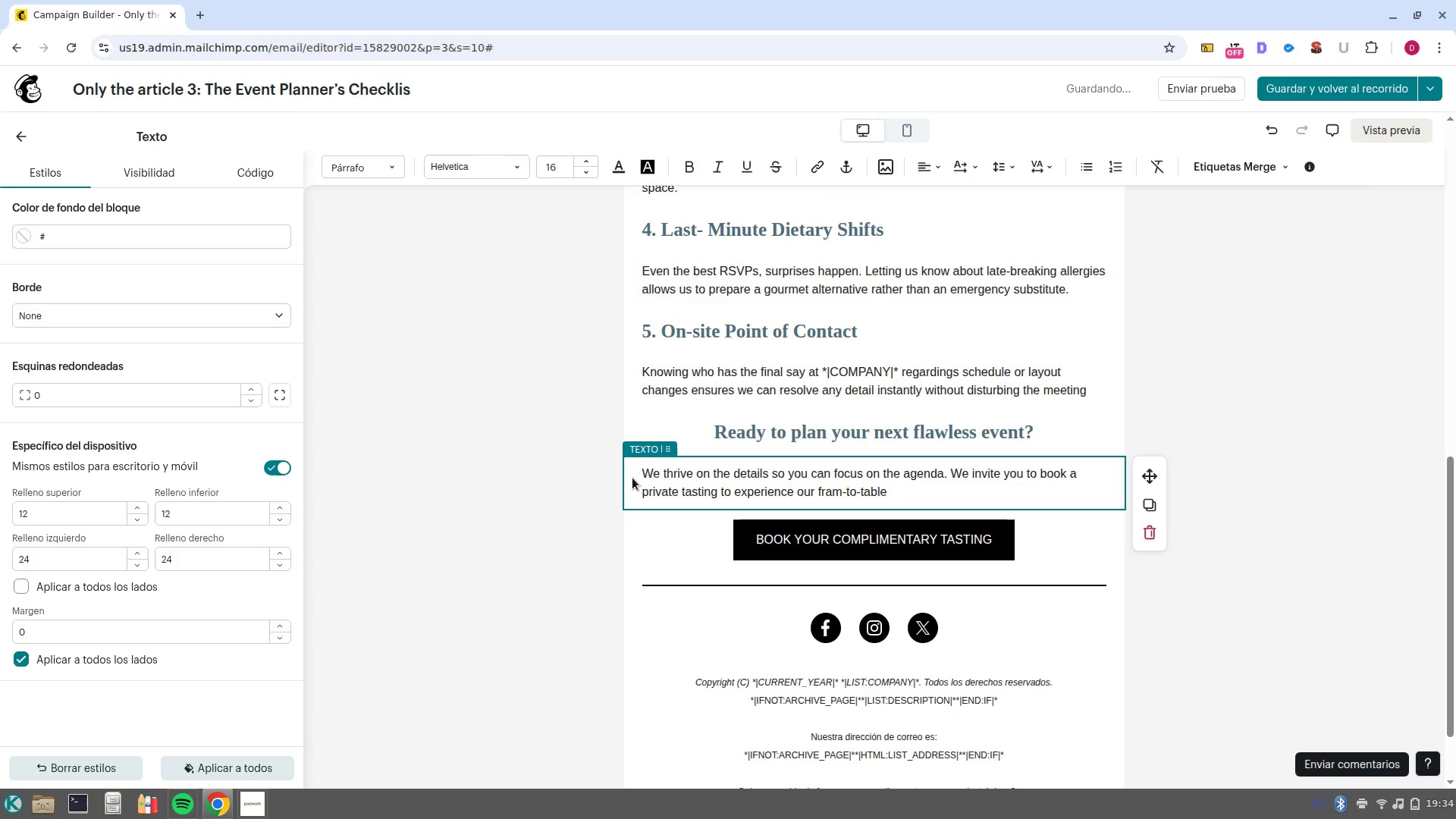 
key(Control+Shift+ShiftRight)
 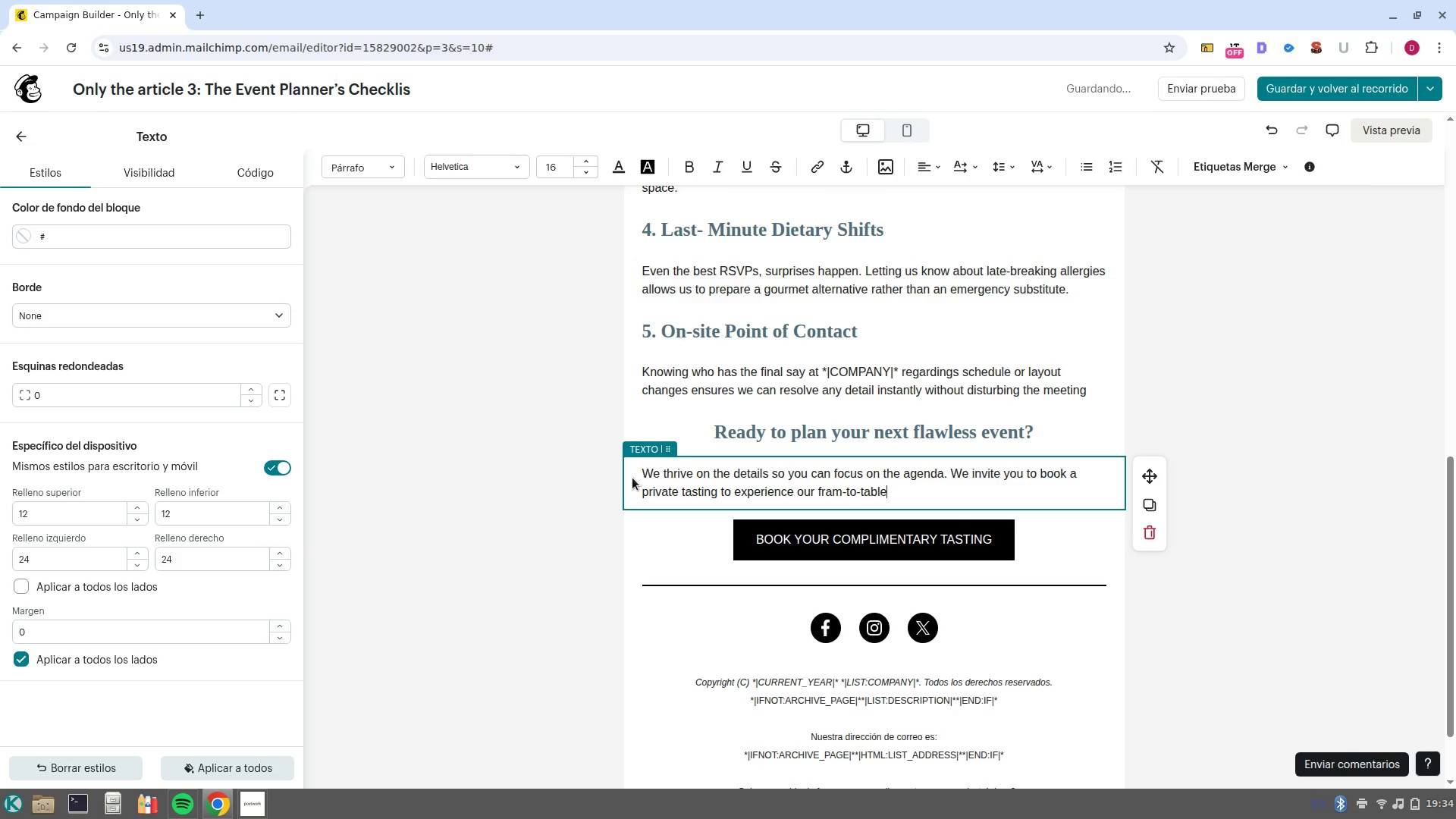 
key(Control+ArrowRight)
 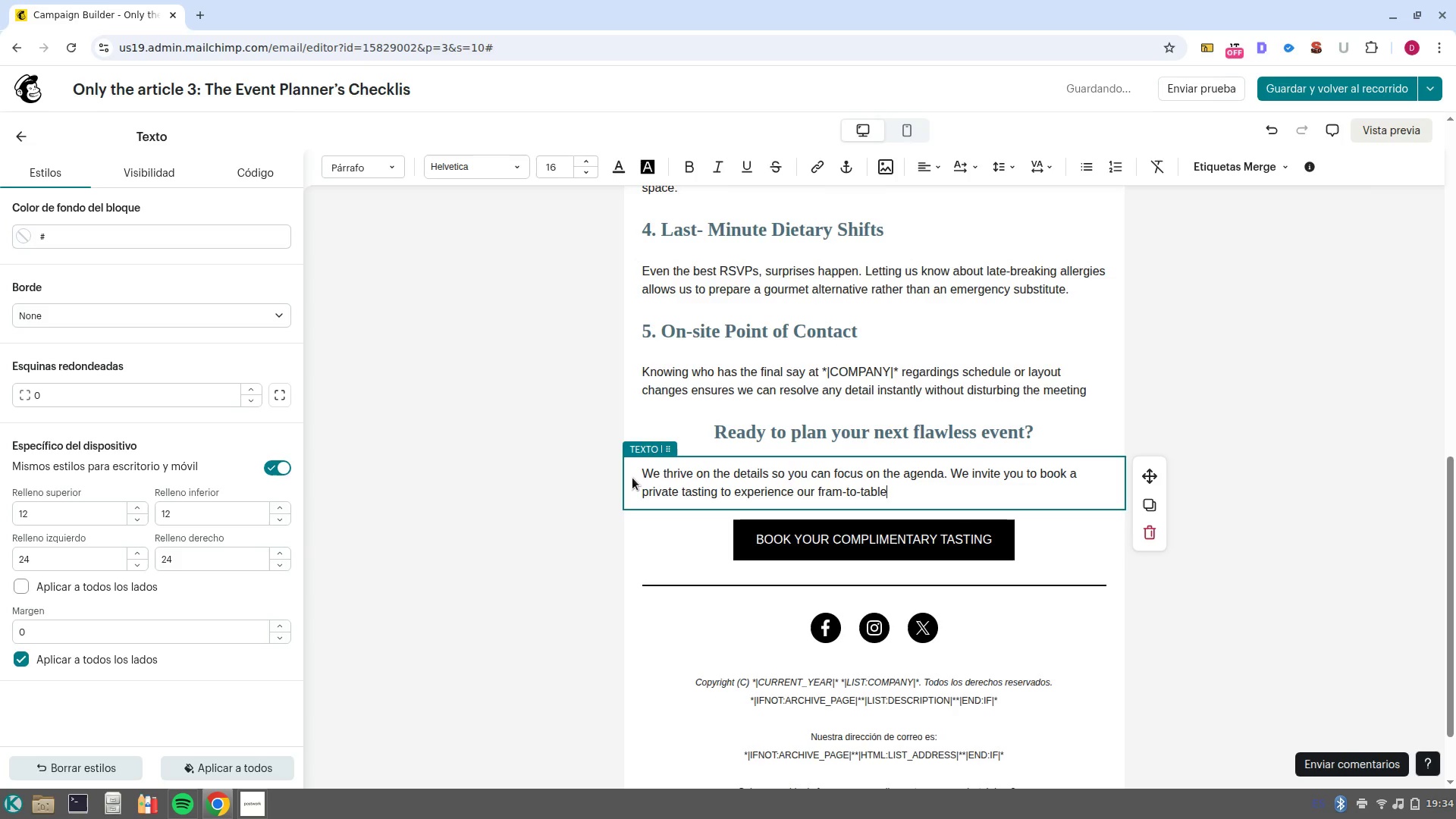 
key(Control+ArrowRight)